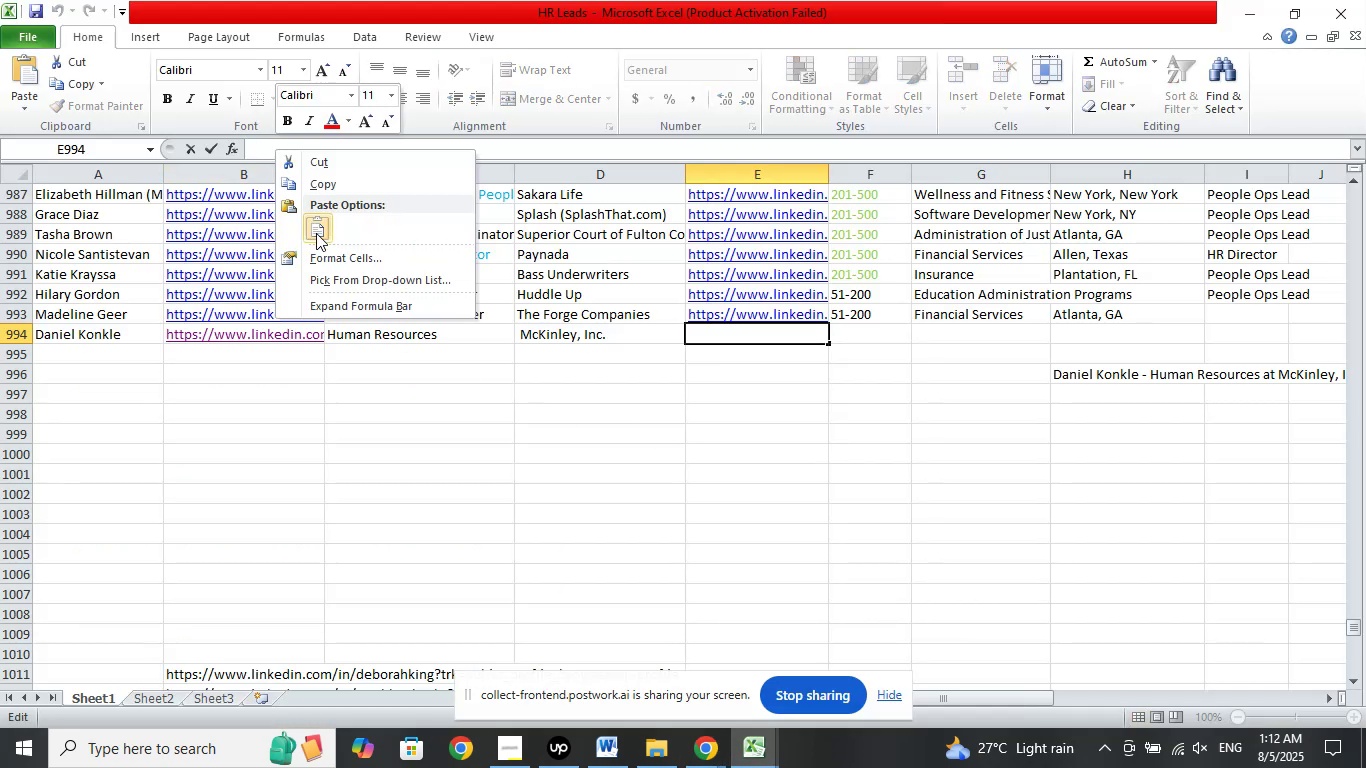 
left_click([316, 233])
 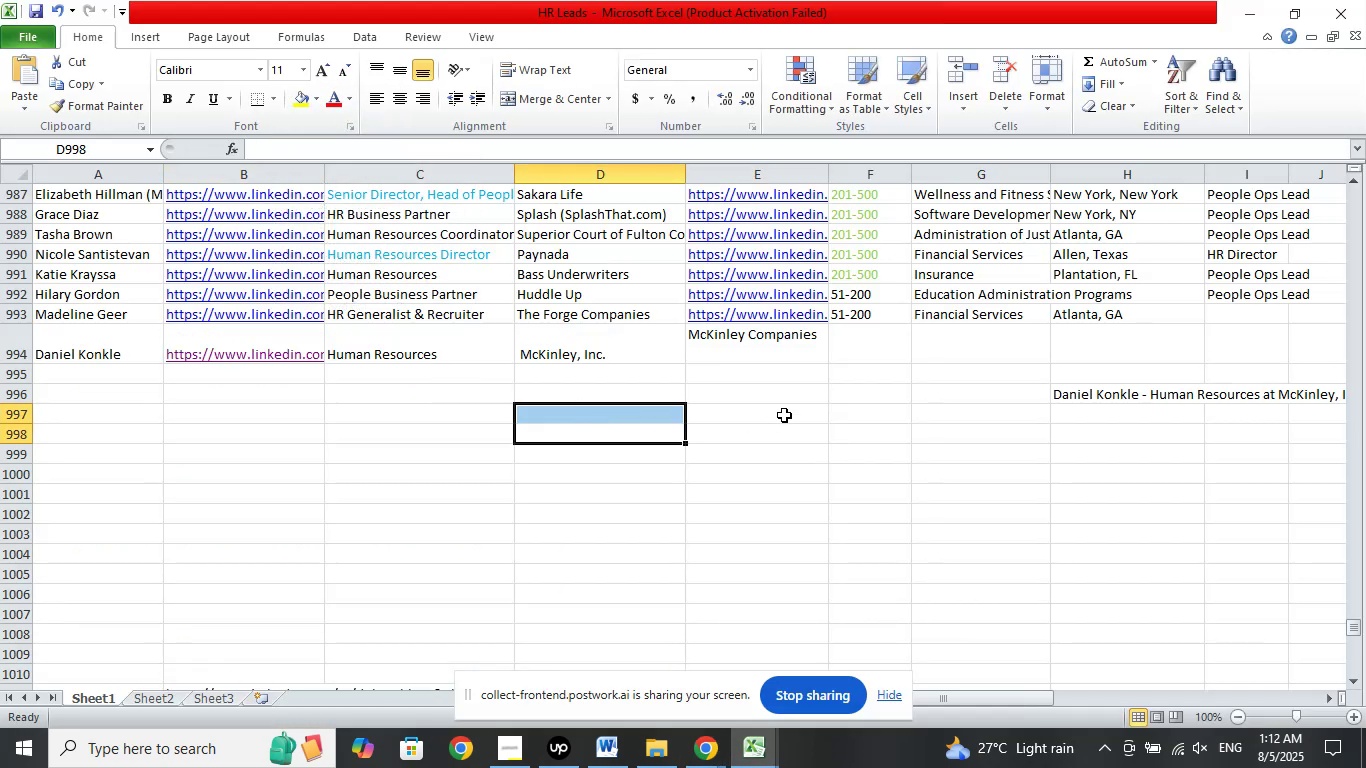 
left_click([792, 345])
 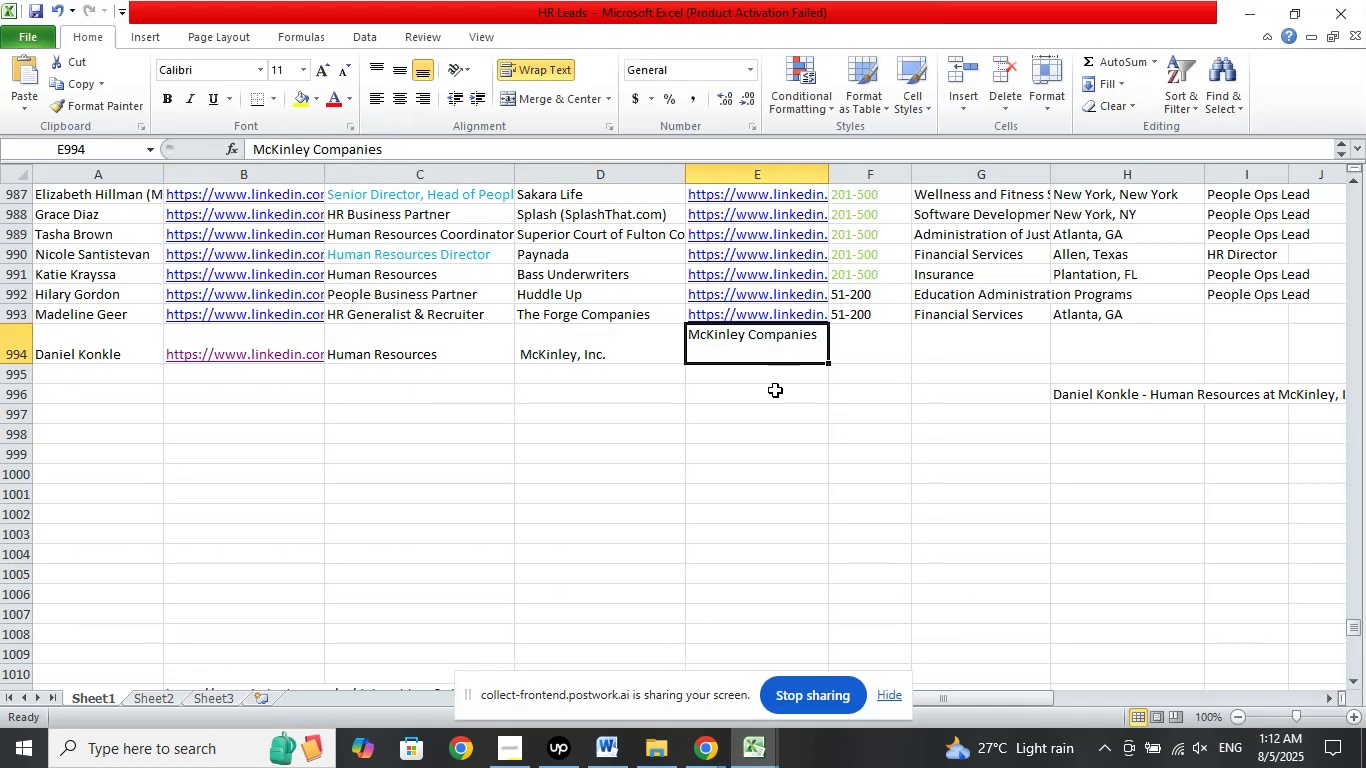 
left_click([765, 406])
 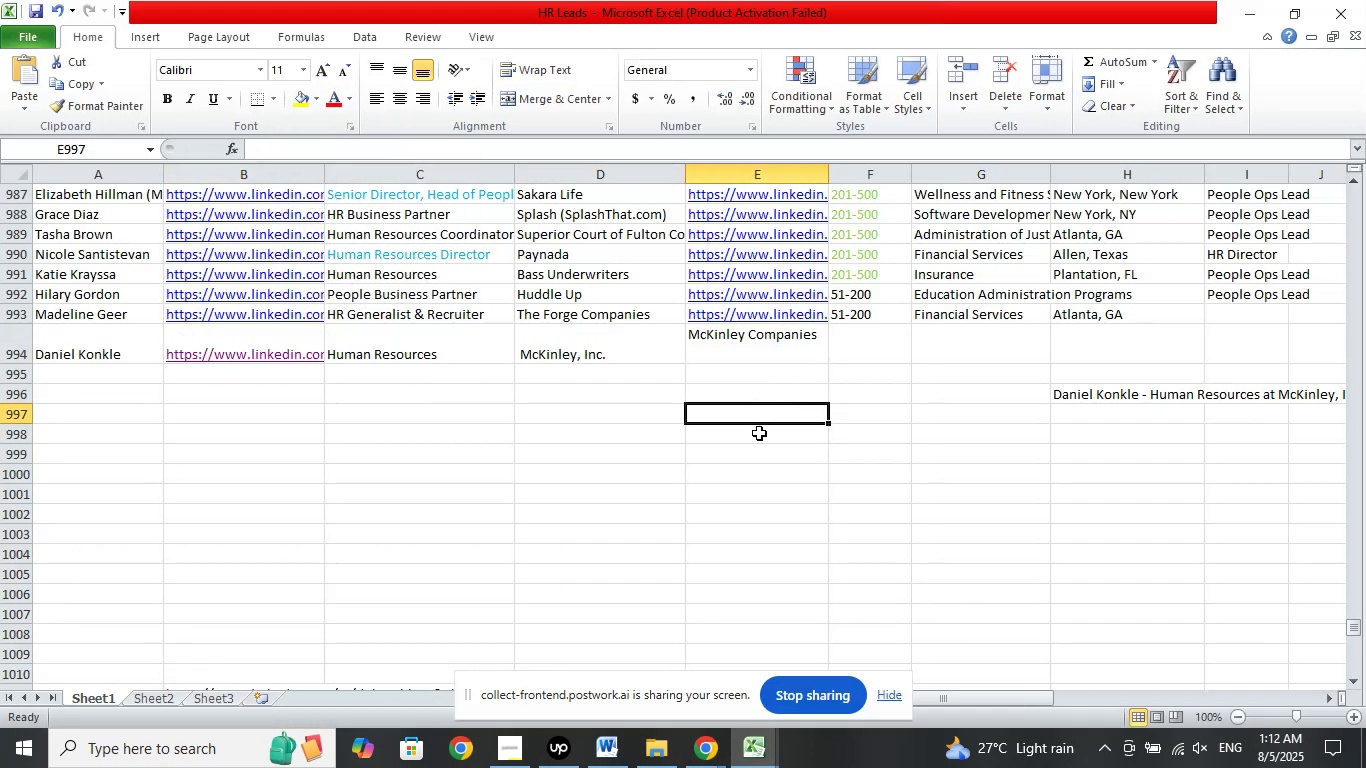 
key(Control+Z)
 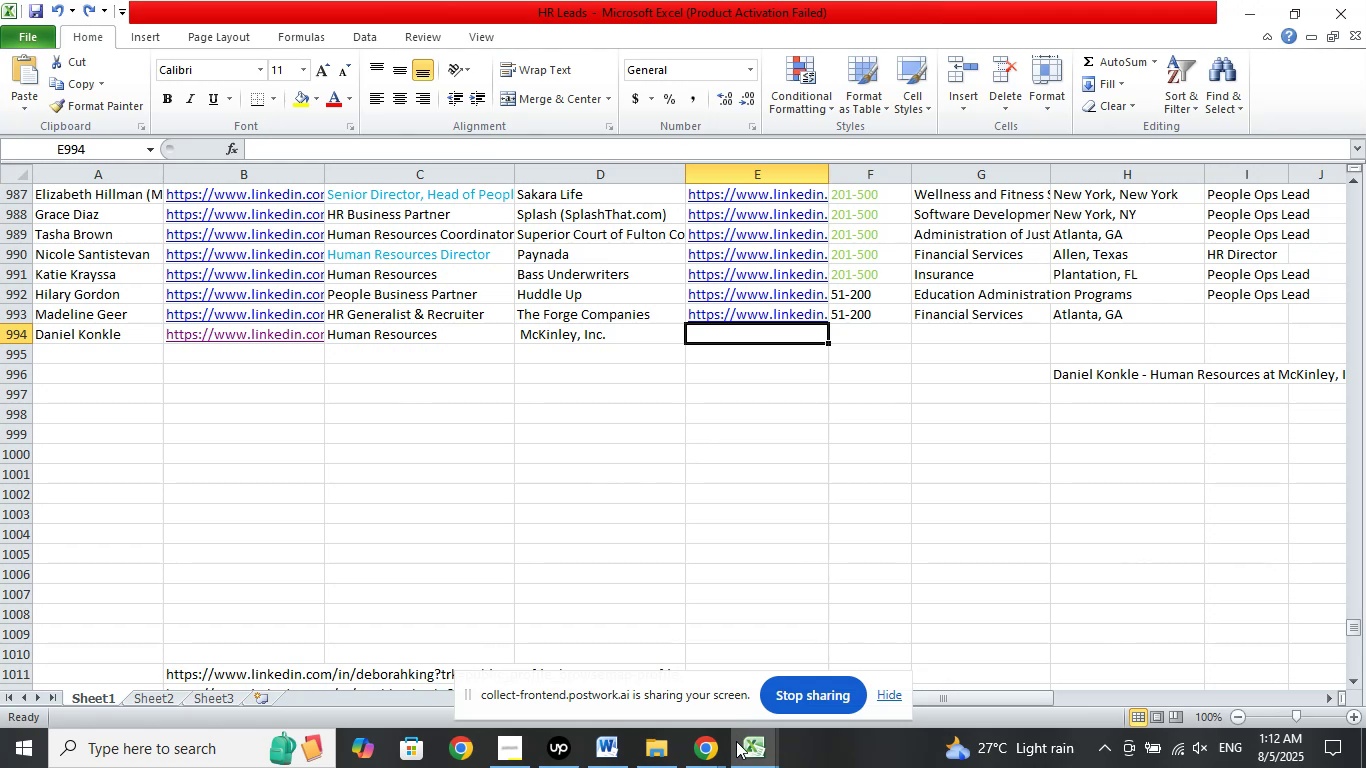 
left_click([718, 752])
 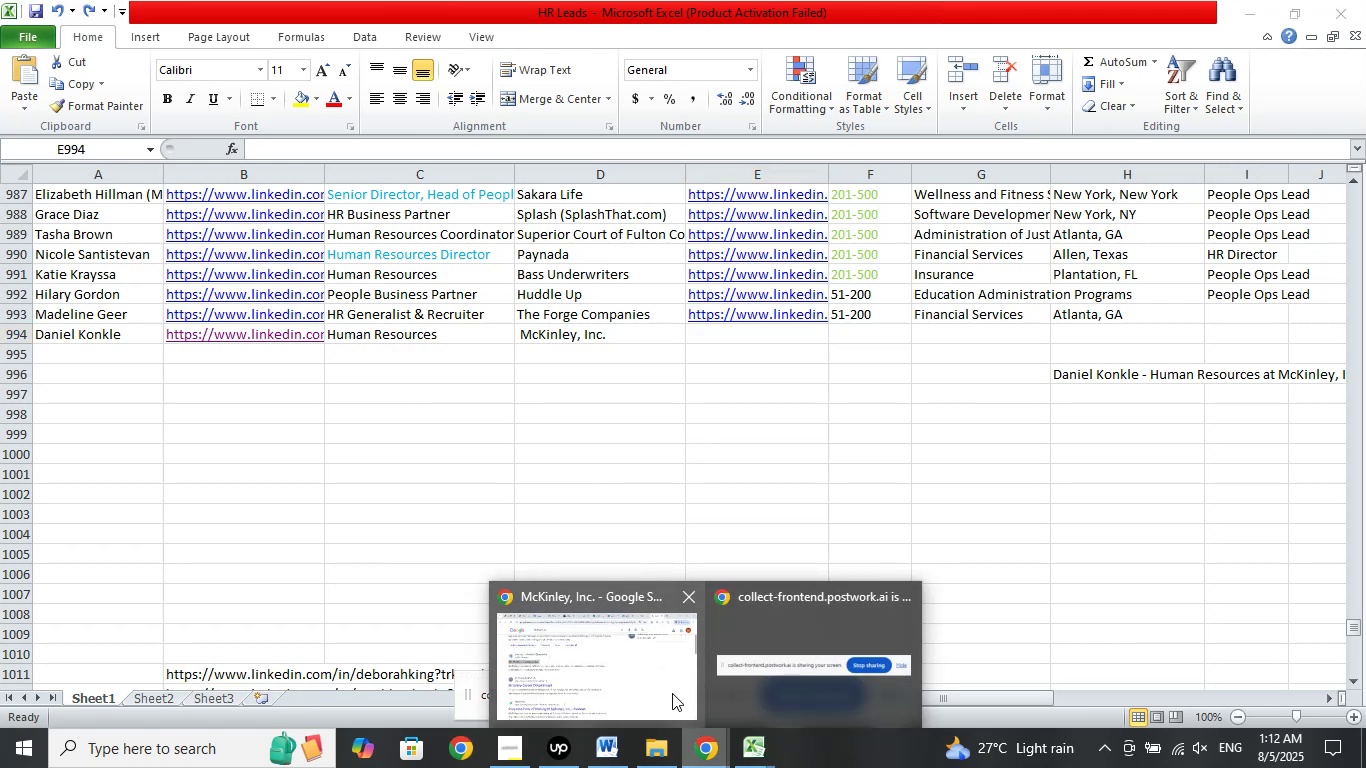 
left_click([654, 684])
 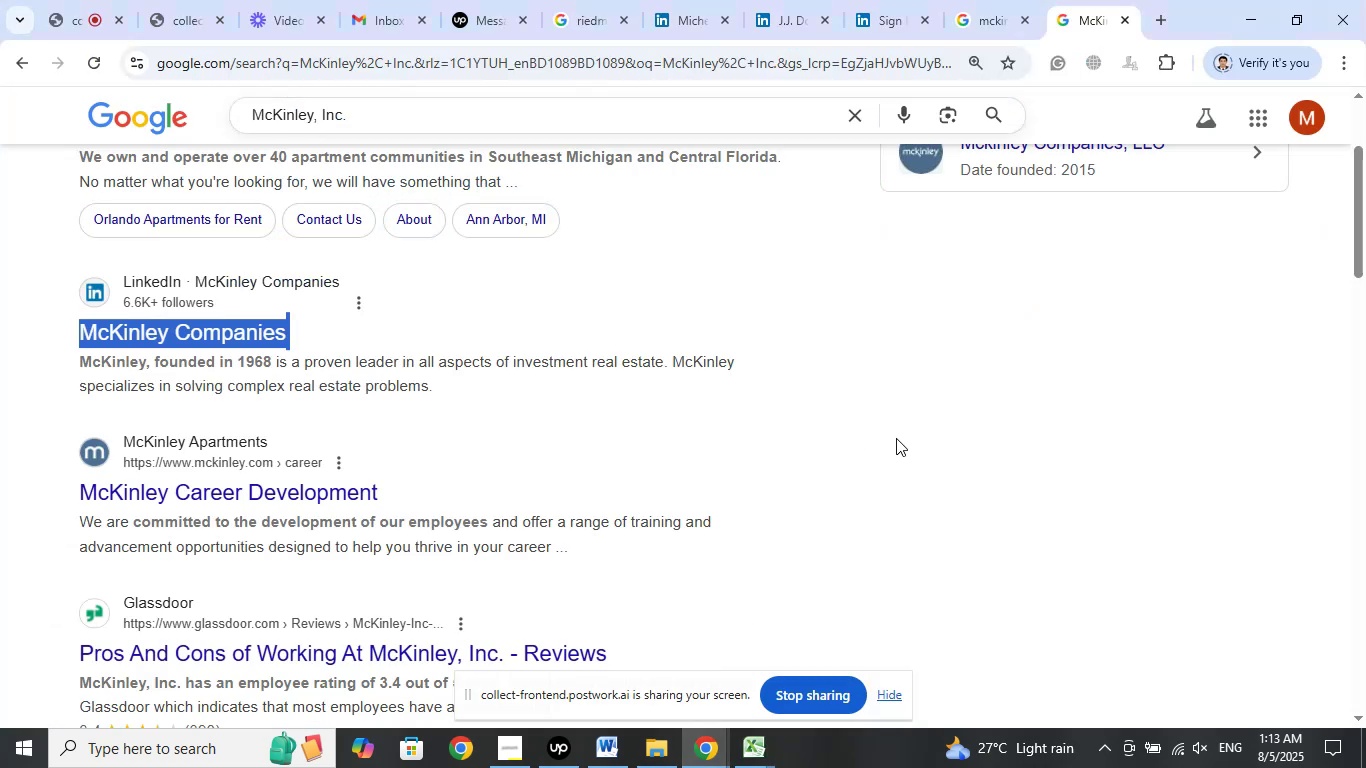 
scroll: coordinate [892, 420], scroll_direction: up, amount: 7.0
 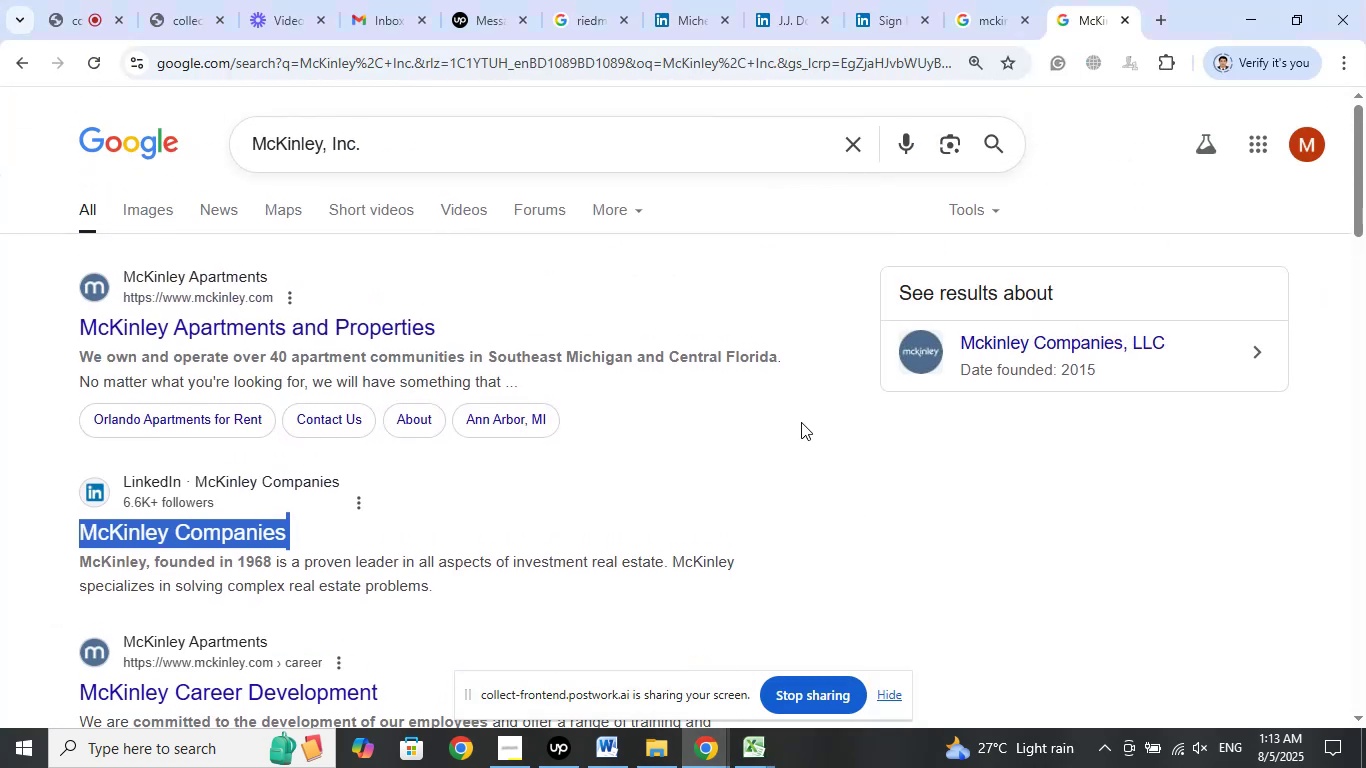 
scroll: coordinate [971, 379], scroll_direction: down, amount: 9.0
 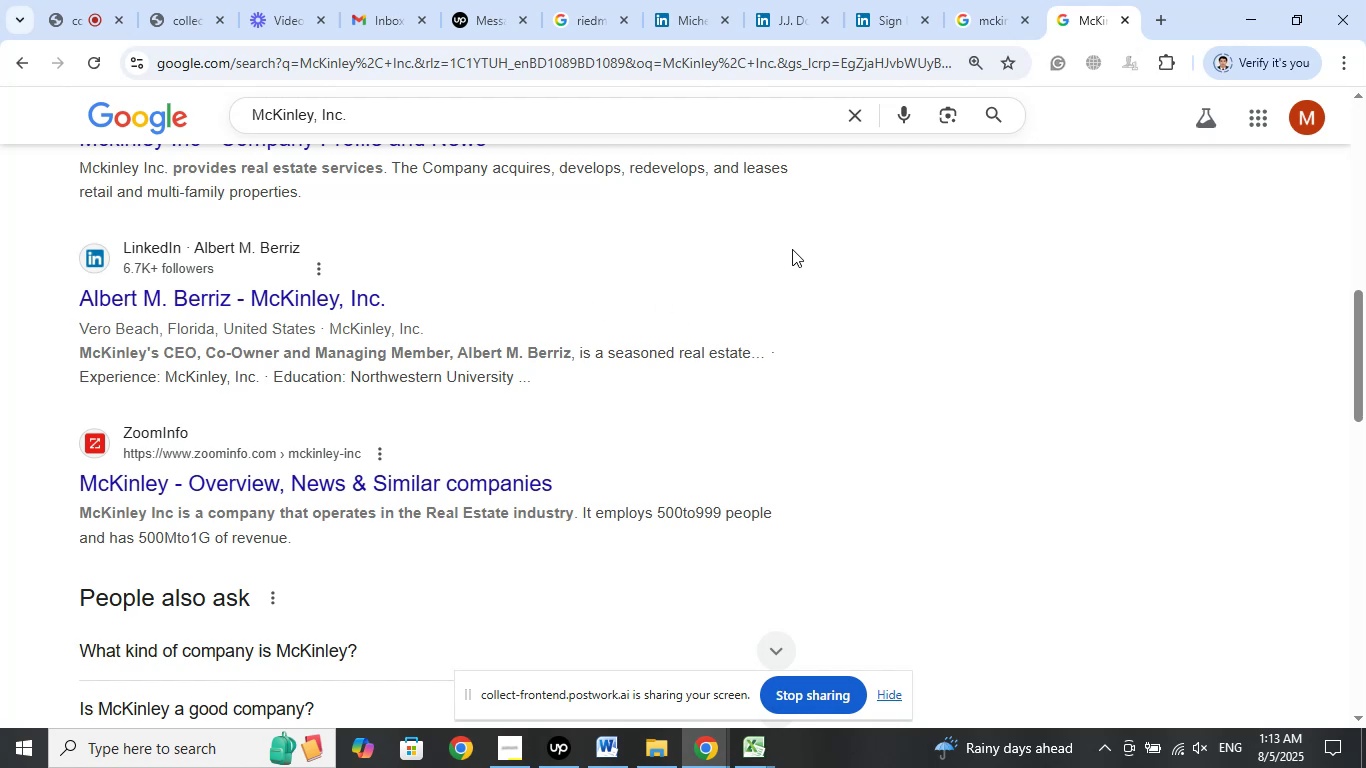 
wait(26.65)
 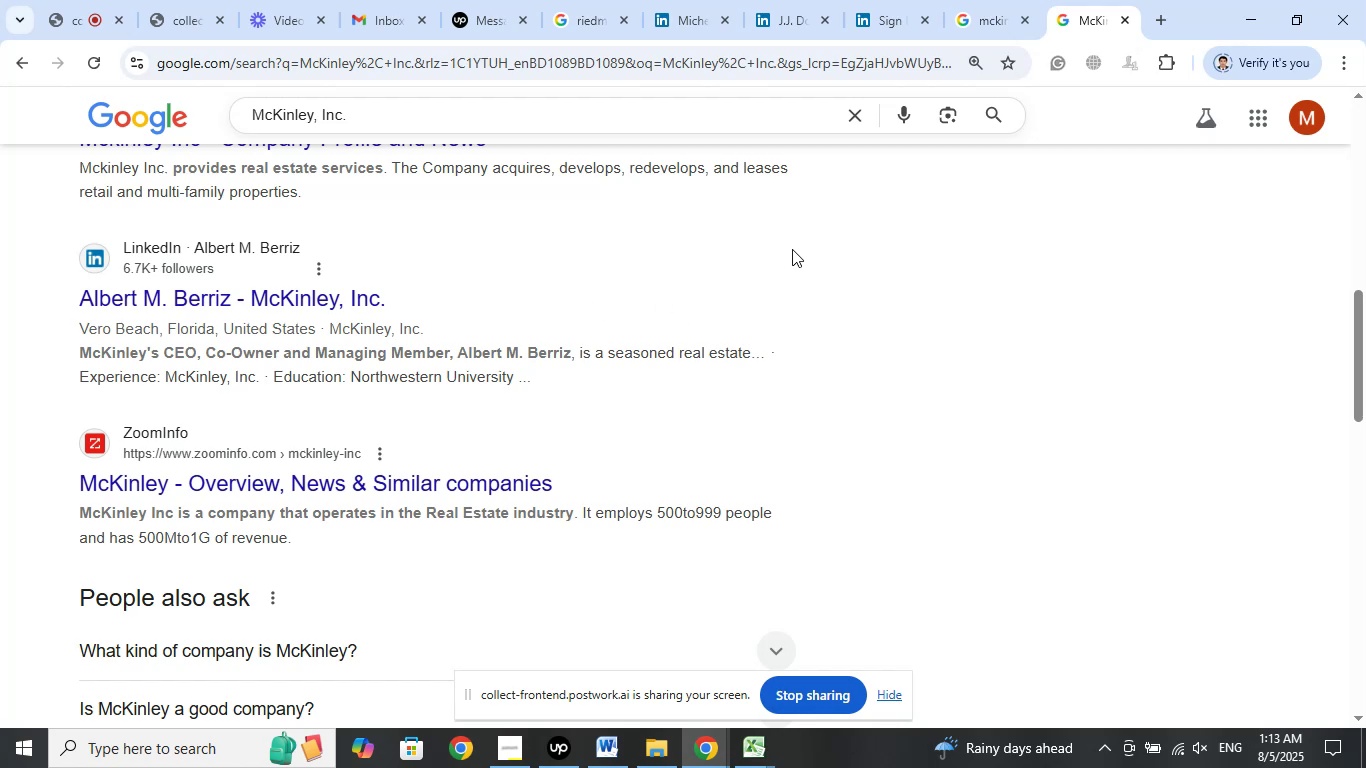 
left_click([590, 0])
 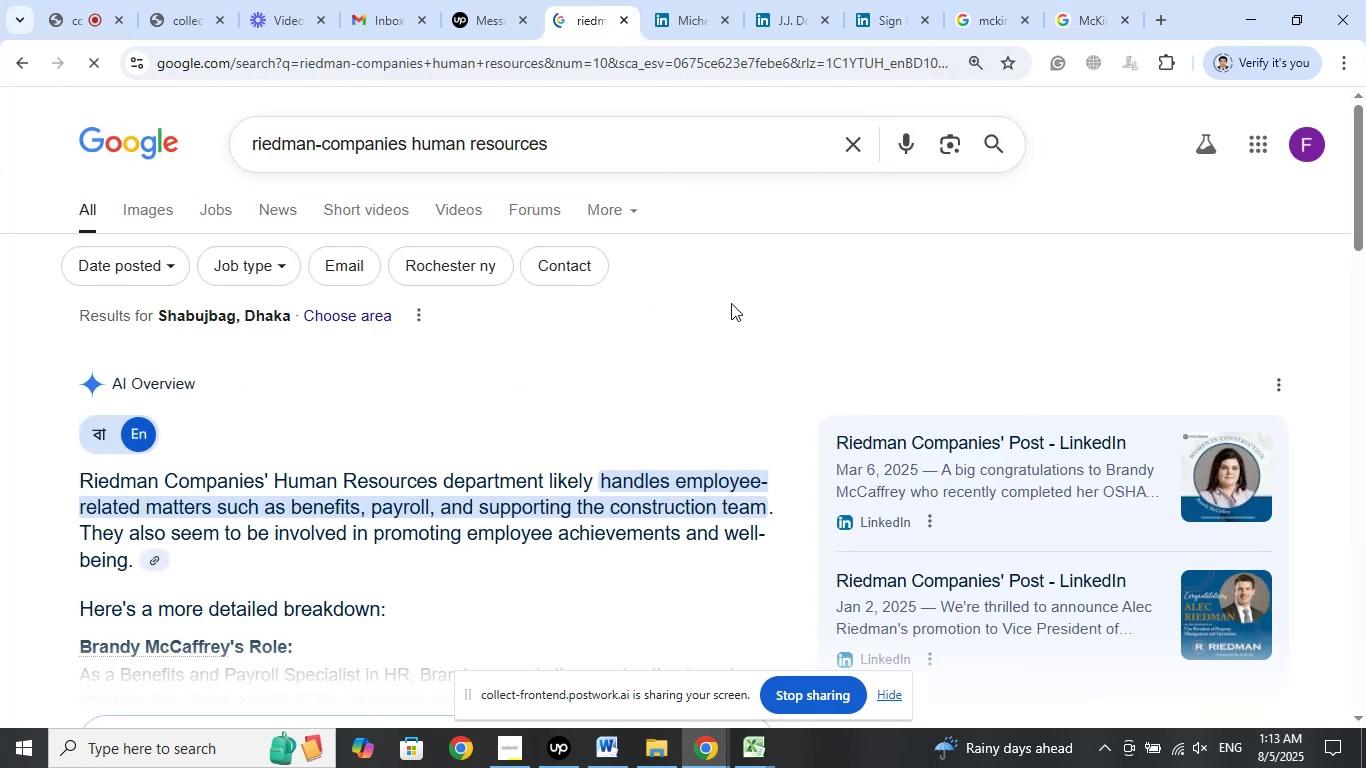 
left_click_drag(start_coordinate=[572, 20], to_coordinate=[863, 16])
 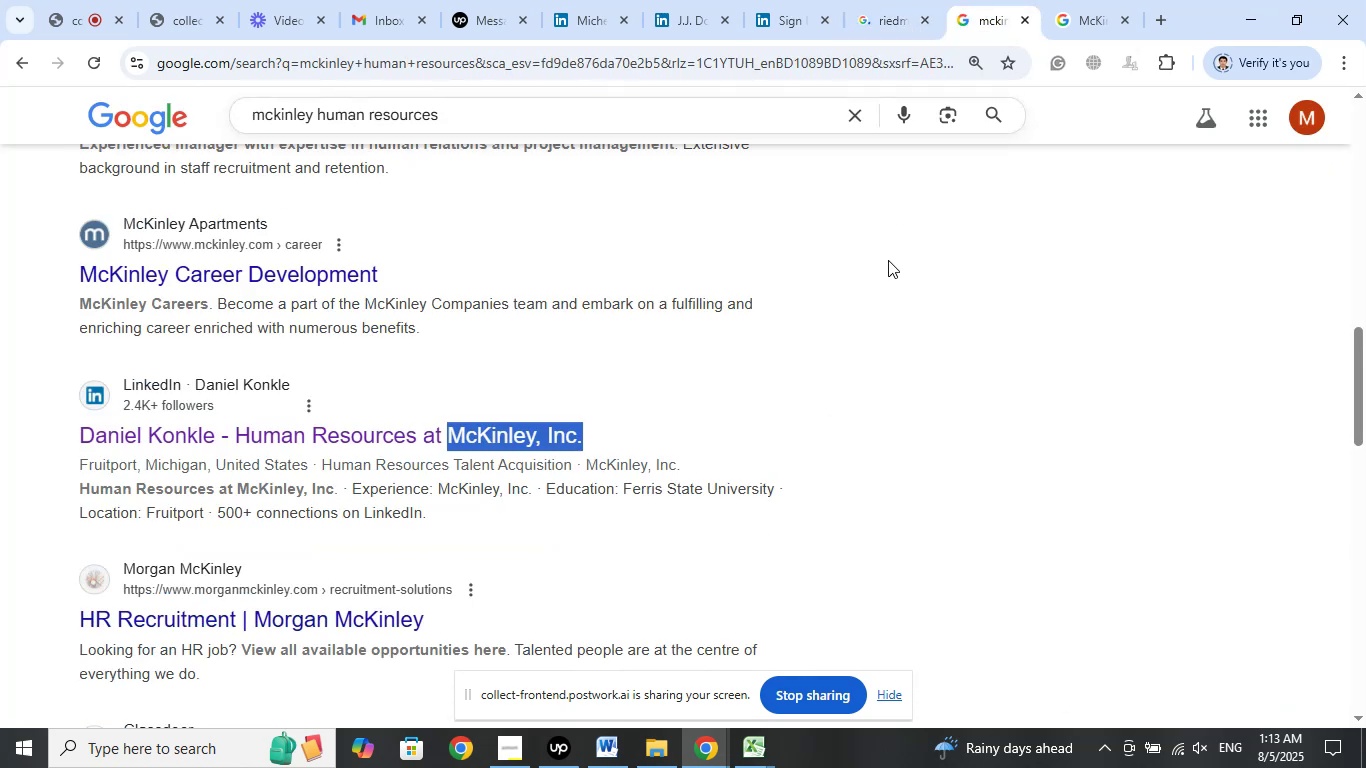 
scroll: coordinate [895, 299], scroll_direction: up, amount: 1.0
 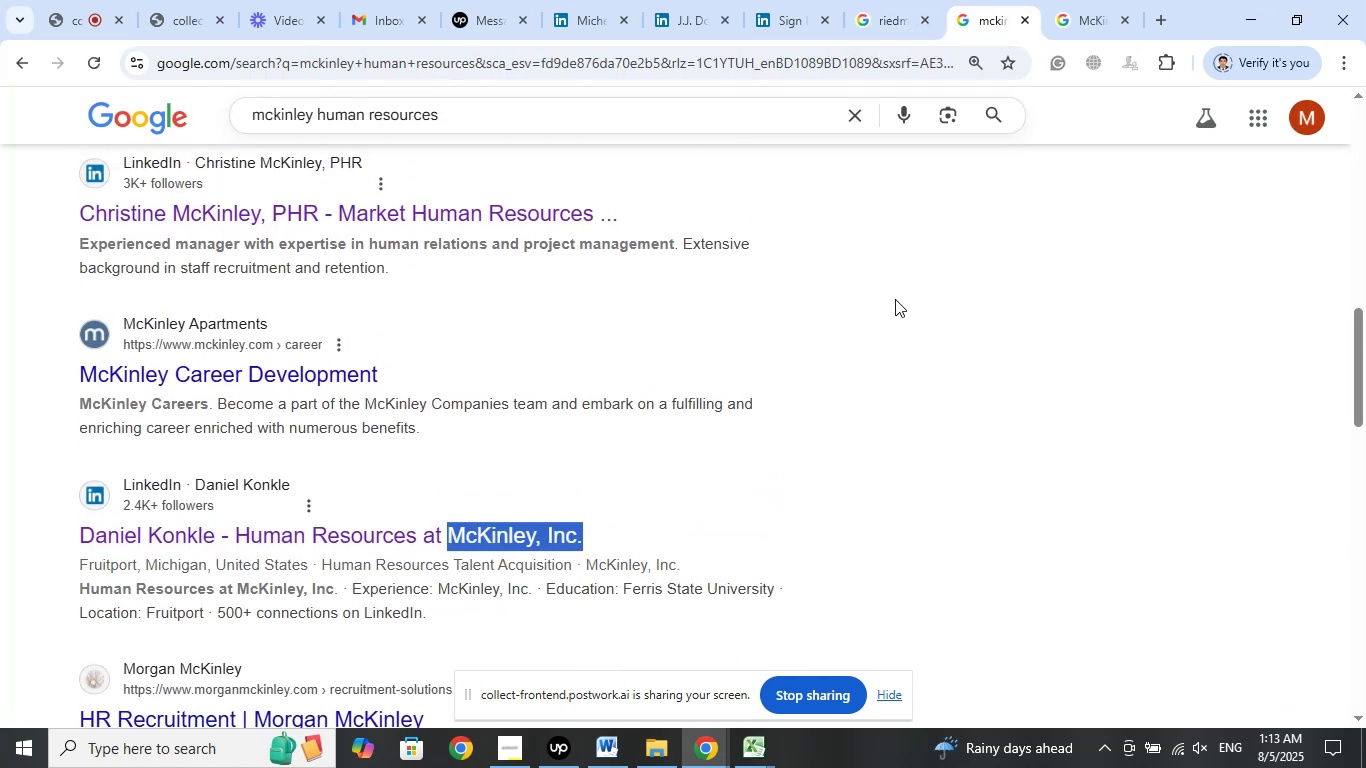 
scroll: coordinate [896, 300], scroll_direction: down, amount: 3.0
 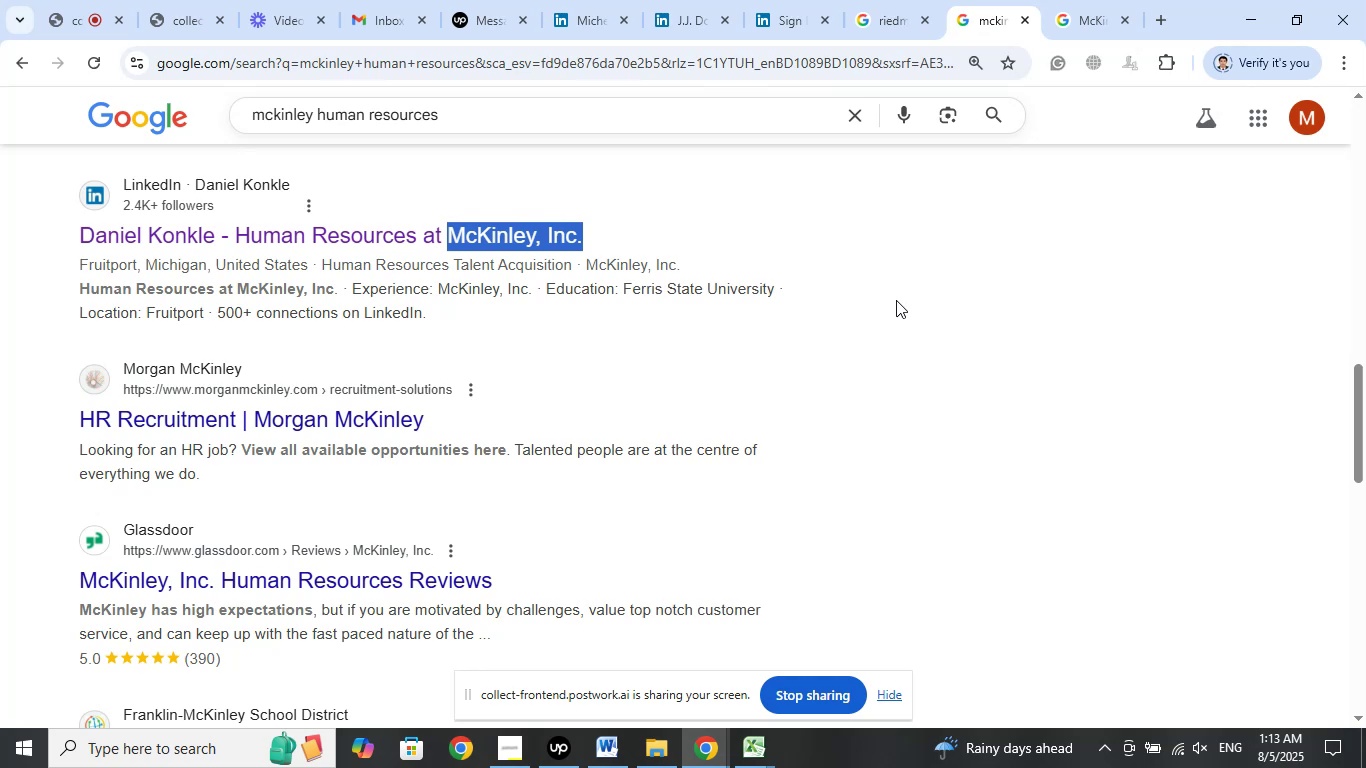 
wait(7.98)
 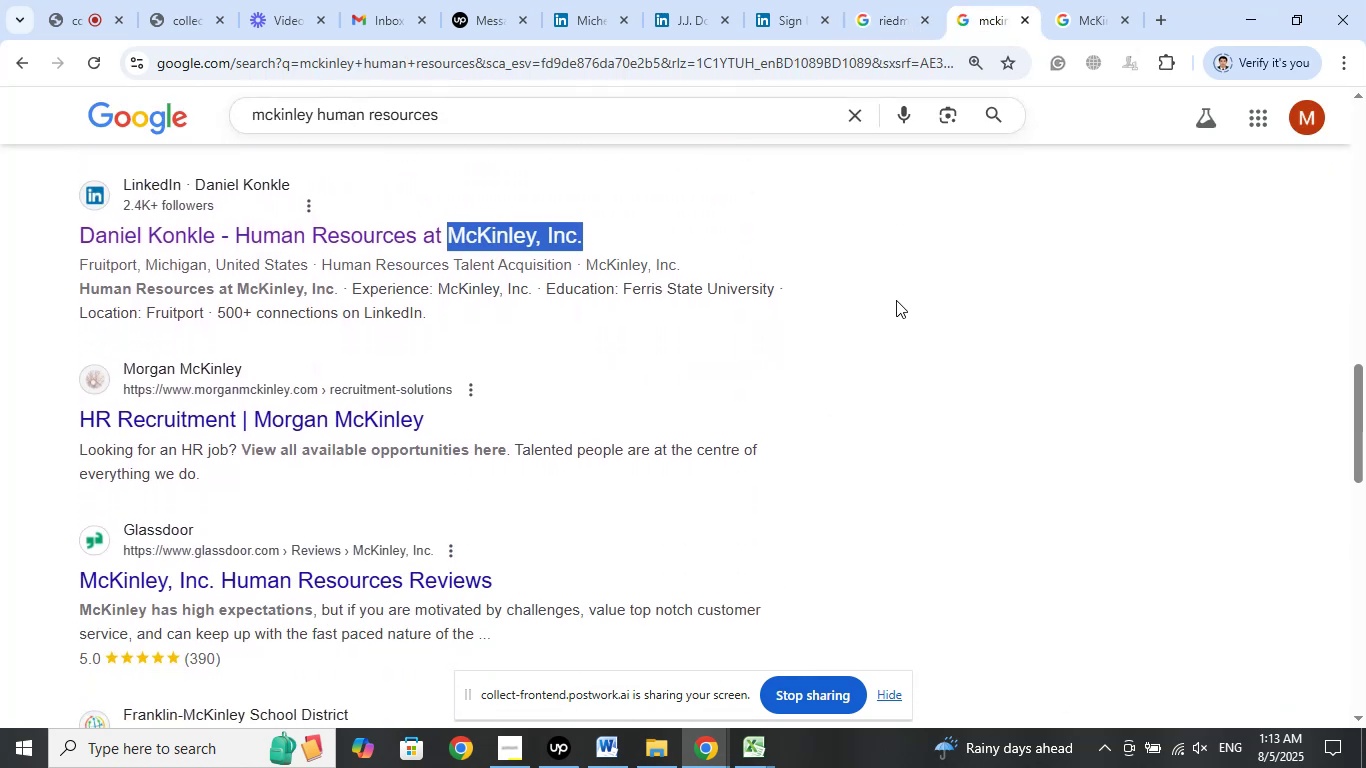 
left_click([1064, 0])
 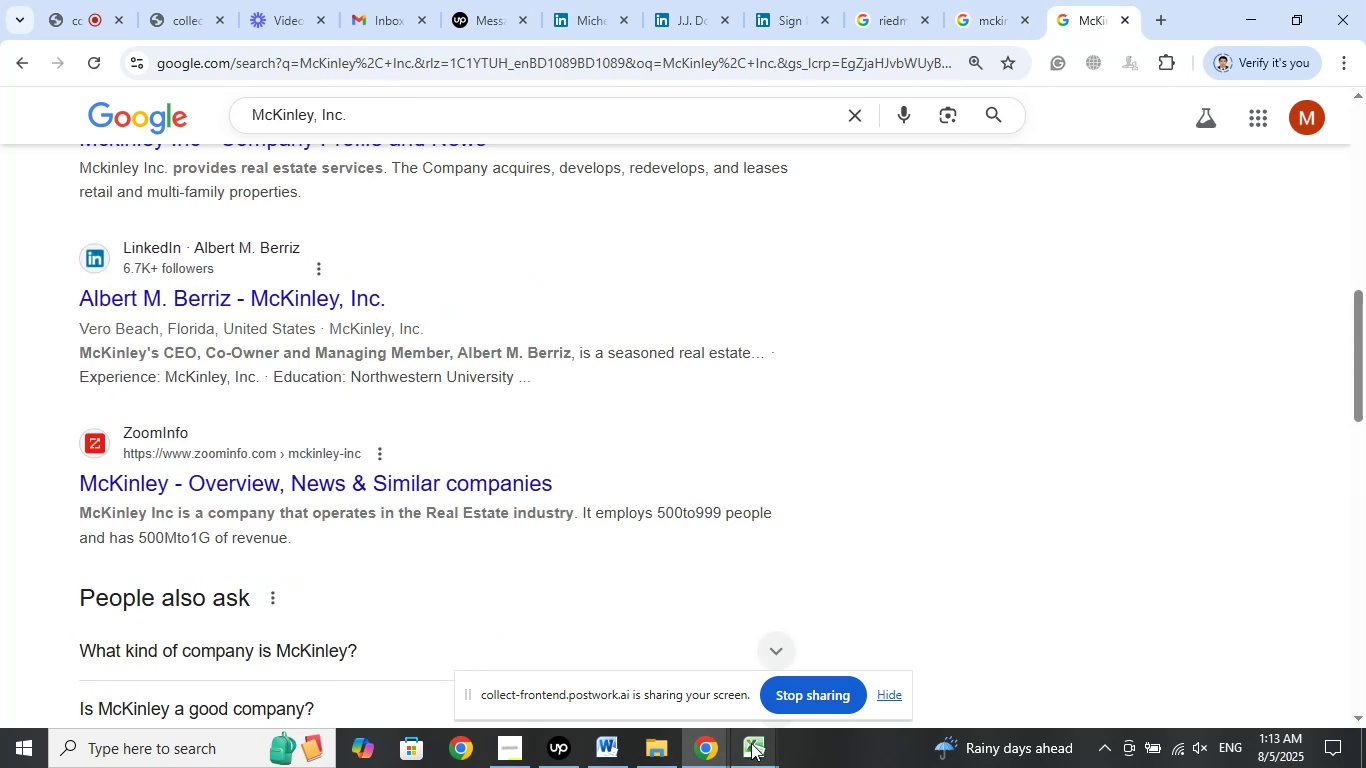 
left_click([710, 676])
 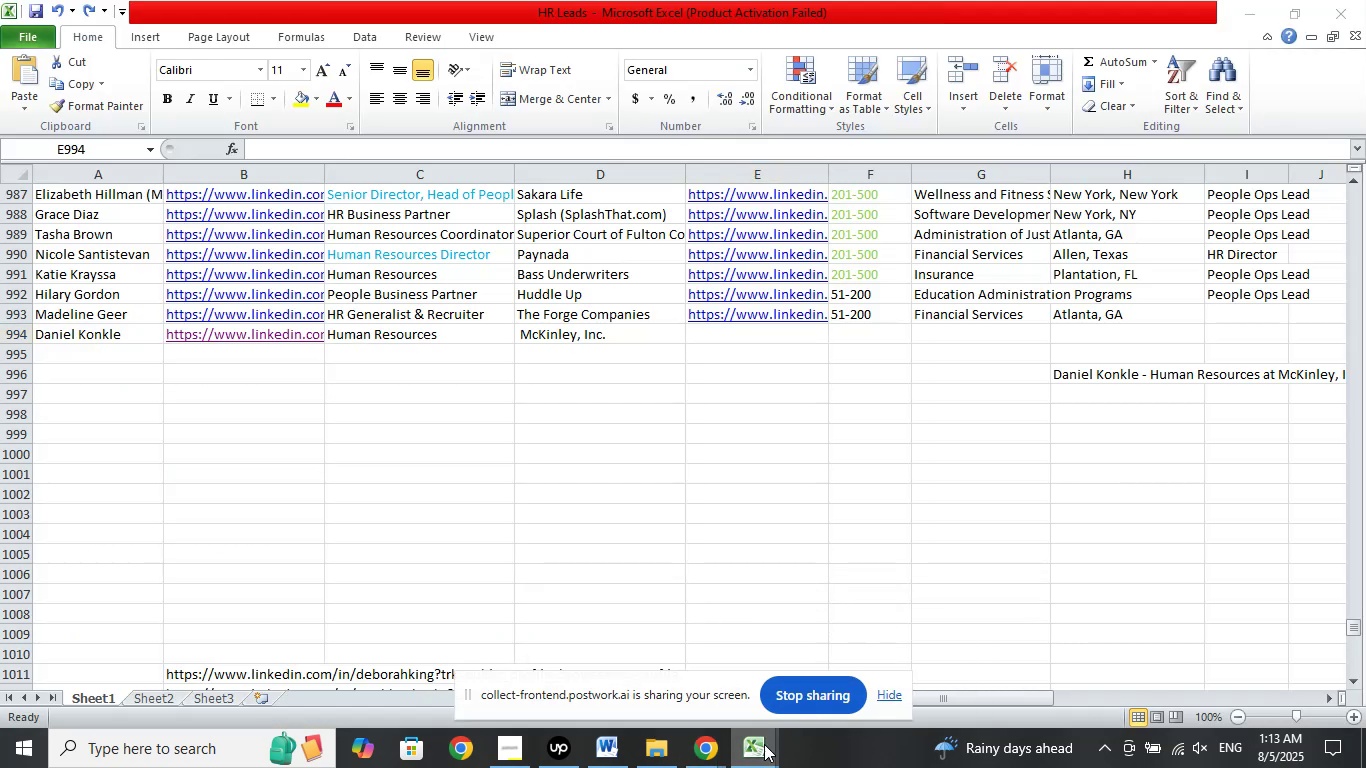 
double_click([825, 684])
 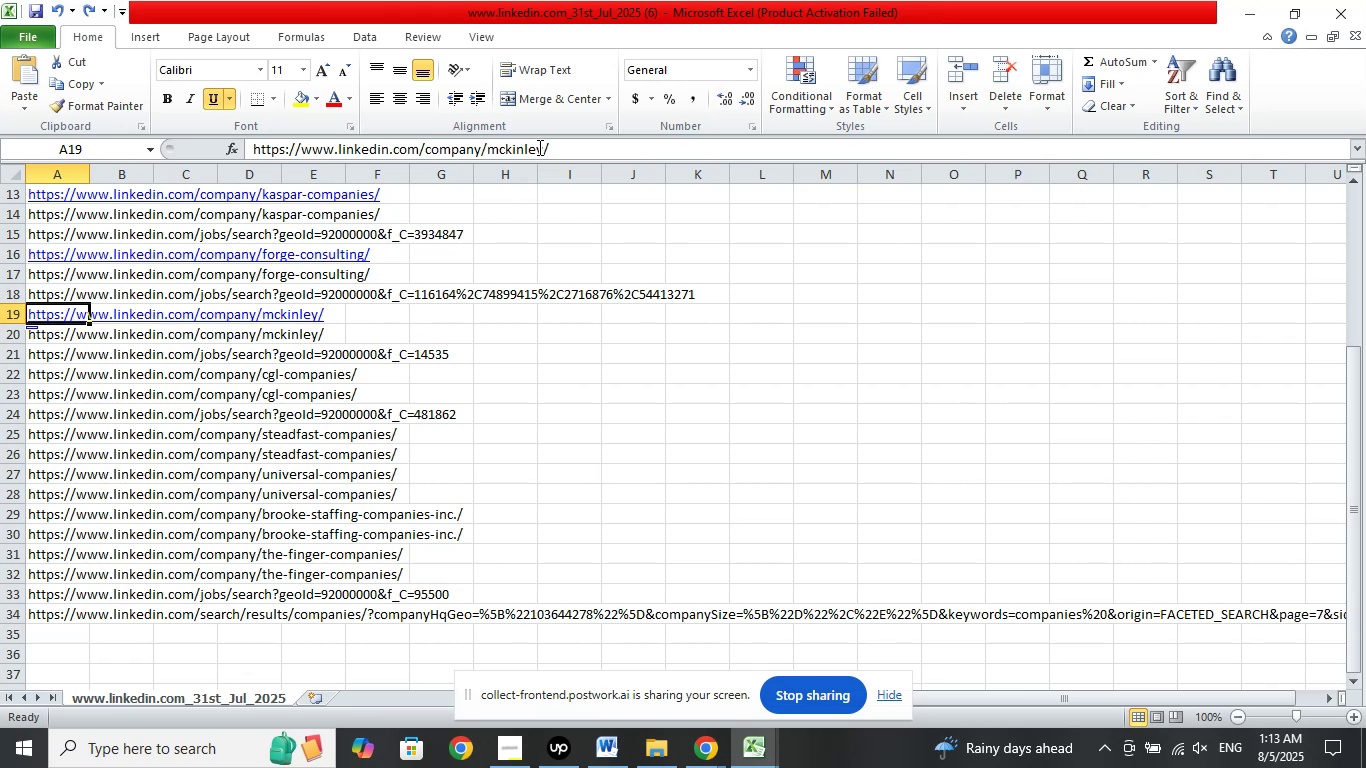 
left_click_drag(start_coordinate=[544, 148], to_coordinate=[489, 151])
 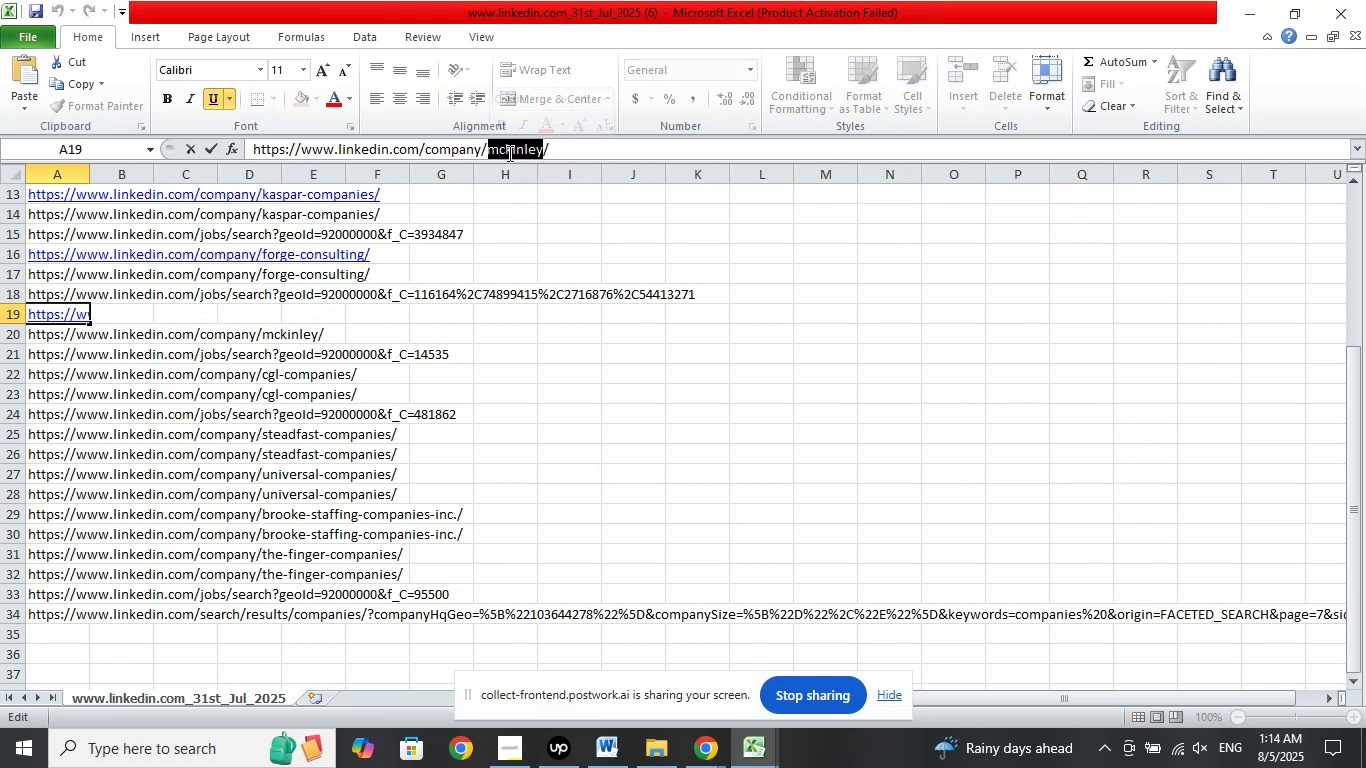 
right_click([508, 153])
 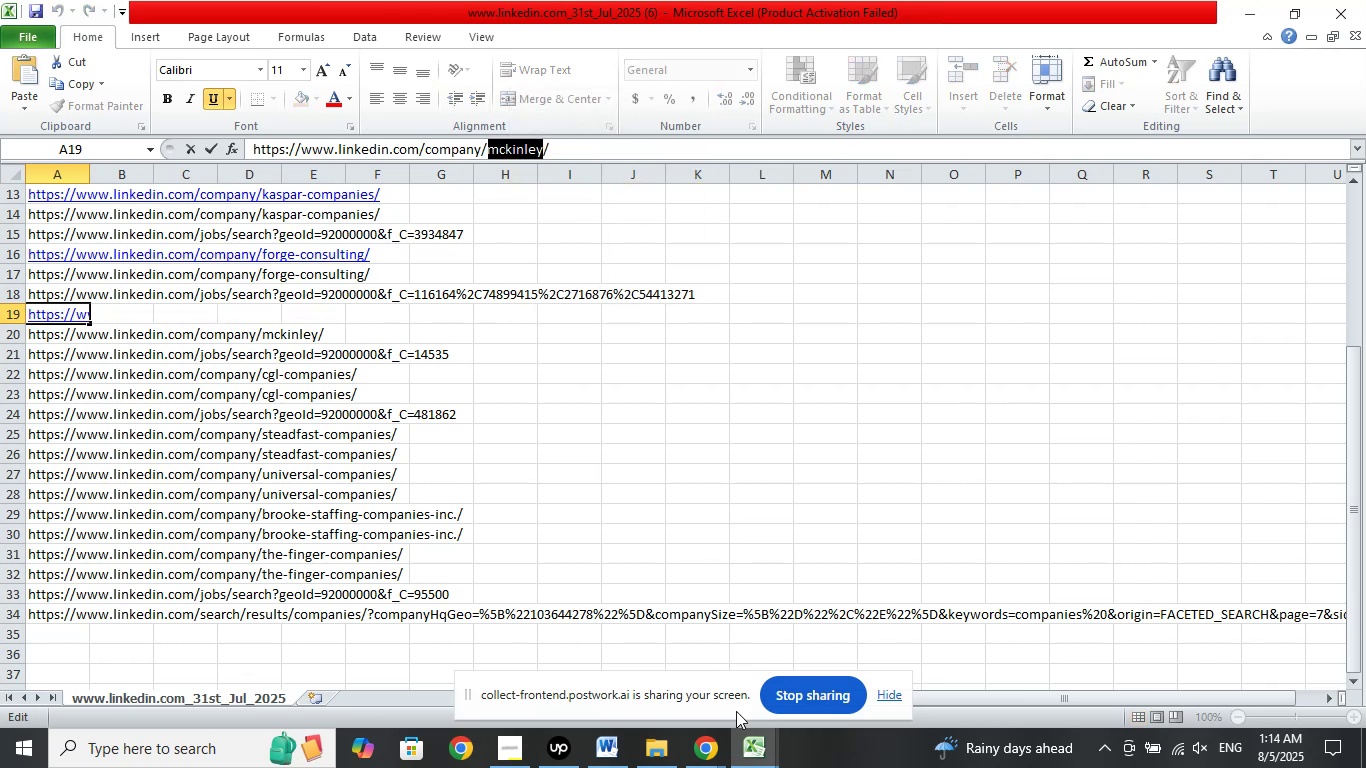 
left_click([713, 739])
 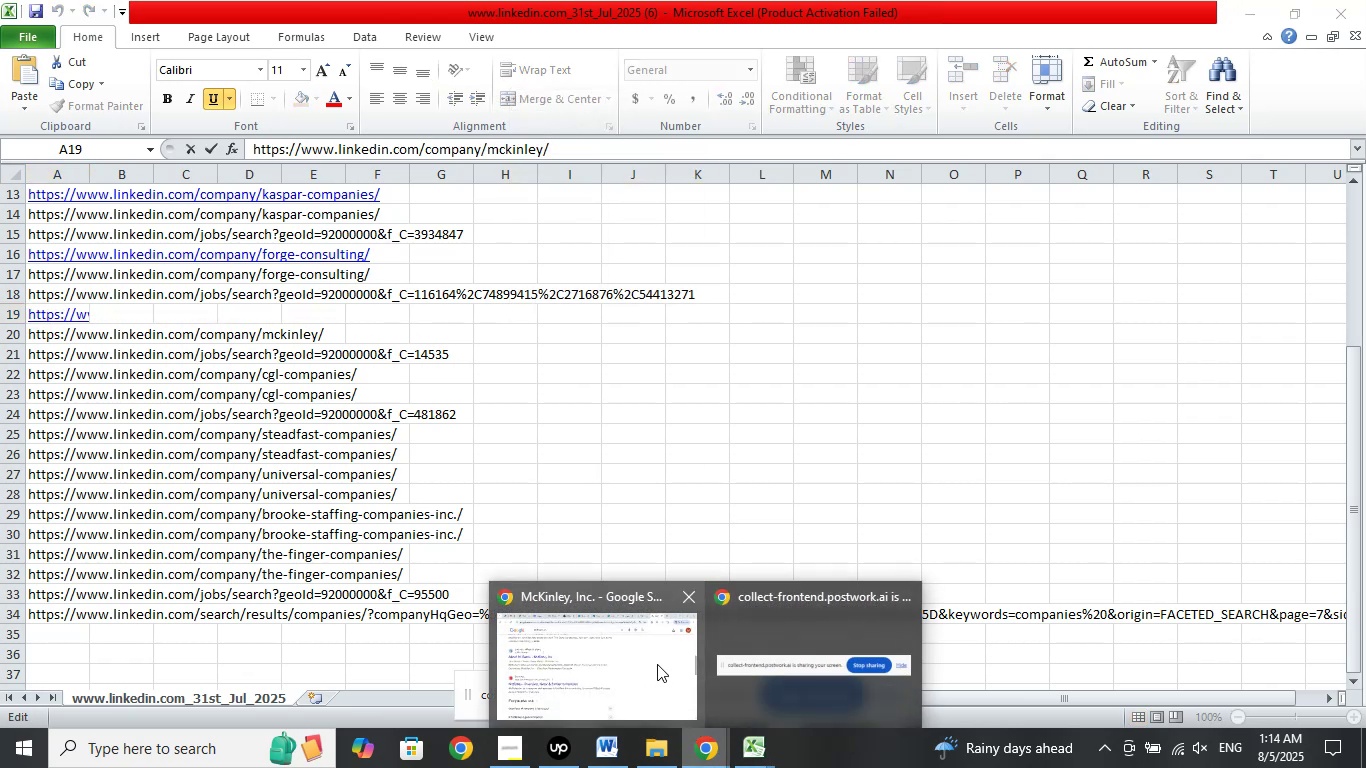 
left_click([657, 664])
 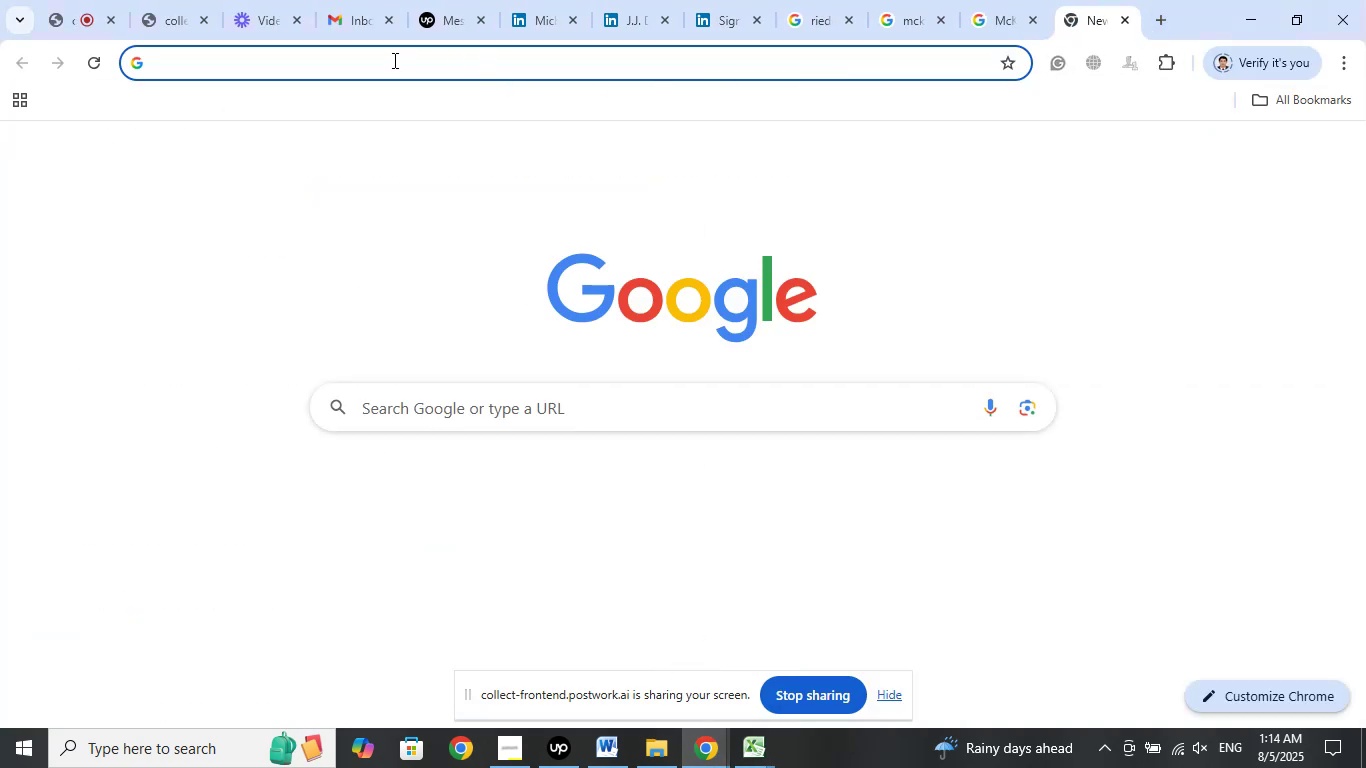 
left_click([458, 227])
 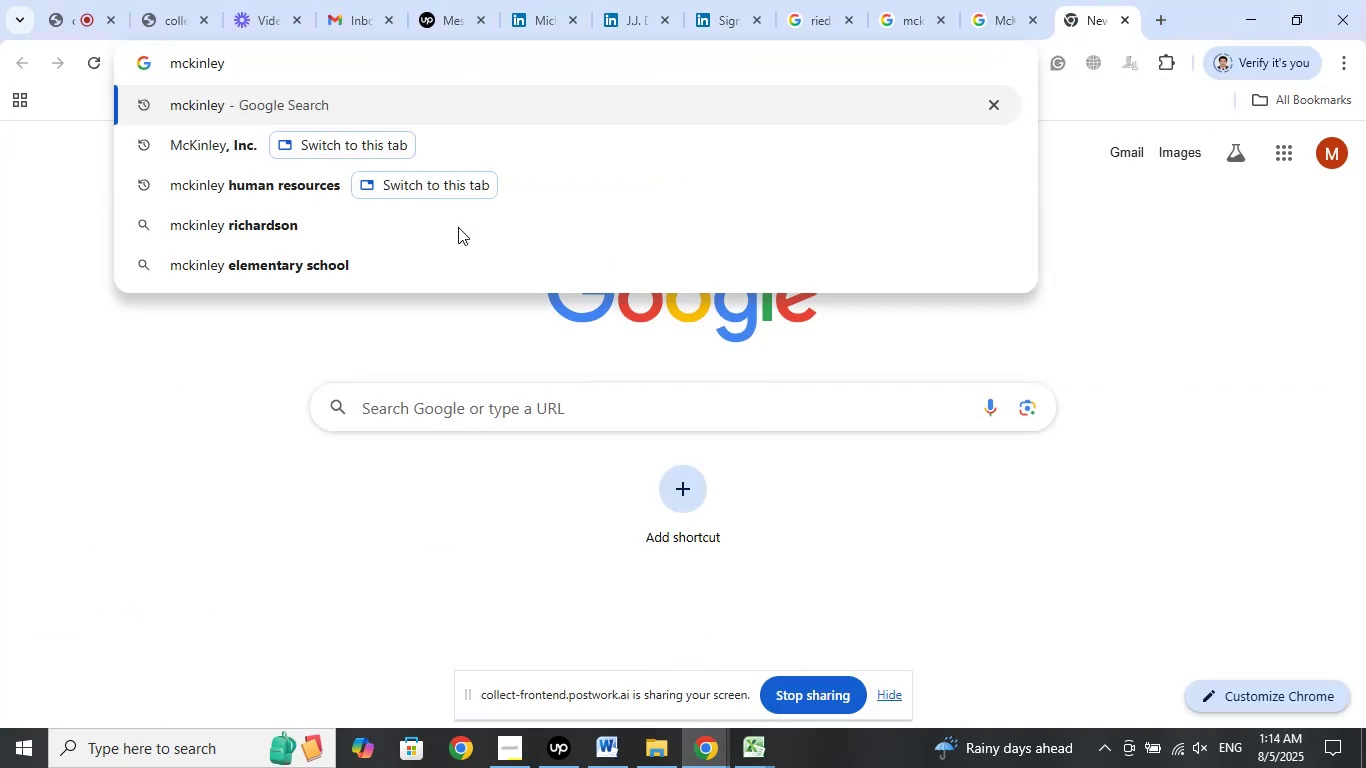 
key(Enter)
 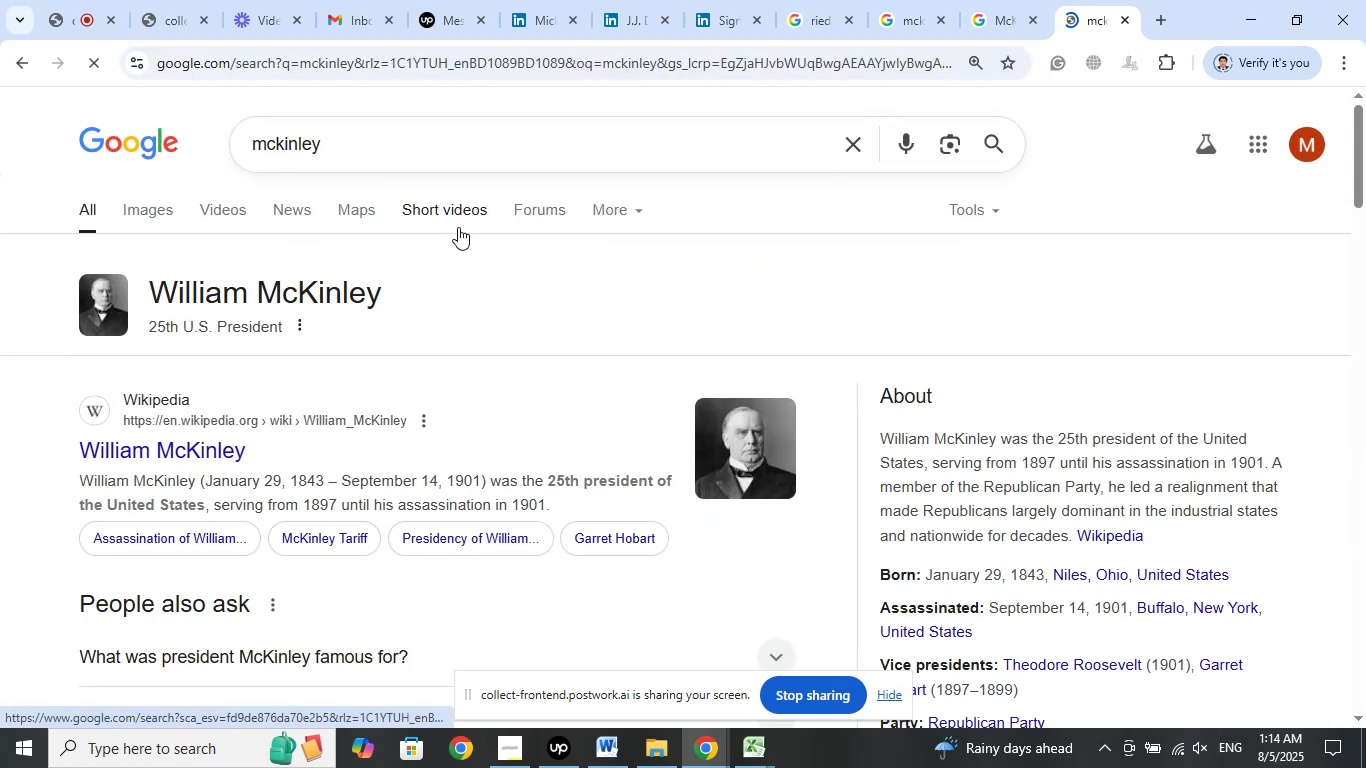 
scroll: coordinate [886, 420], scroll_direction: down, amount: 18.0
 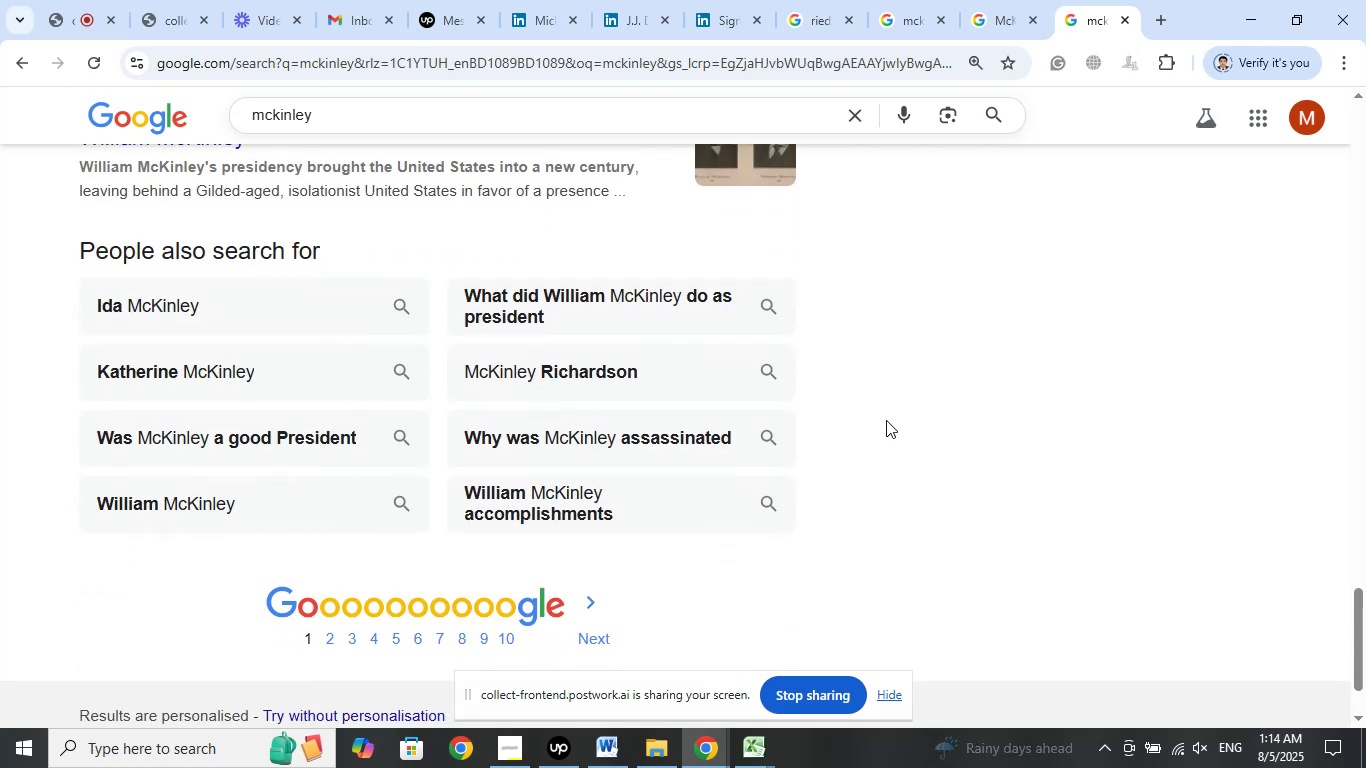 
scroll: coordinate [886, 420], scroll_direction: up, amount: 2.0
 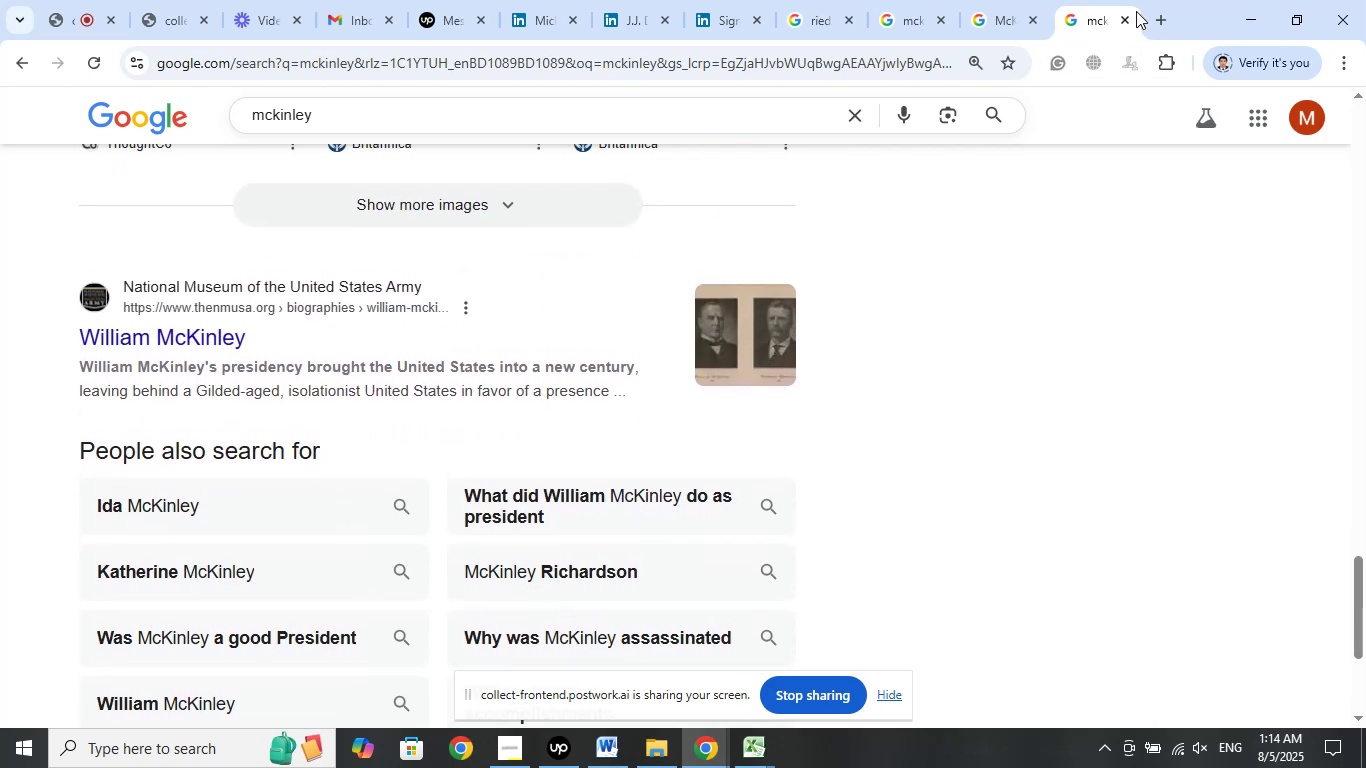 
left_click([1122, 18])
 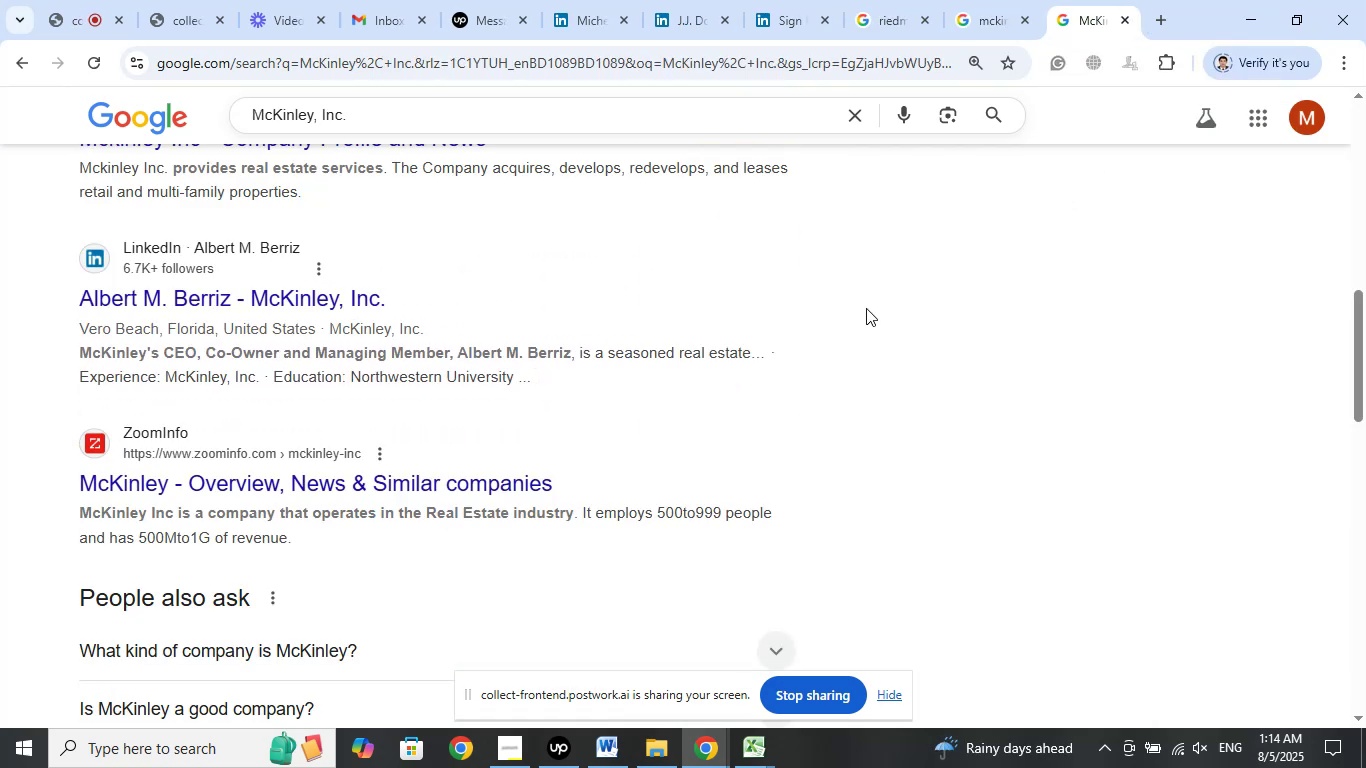 
wait(6.27)
 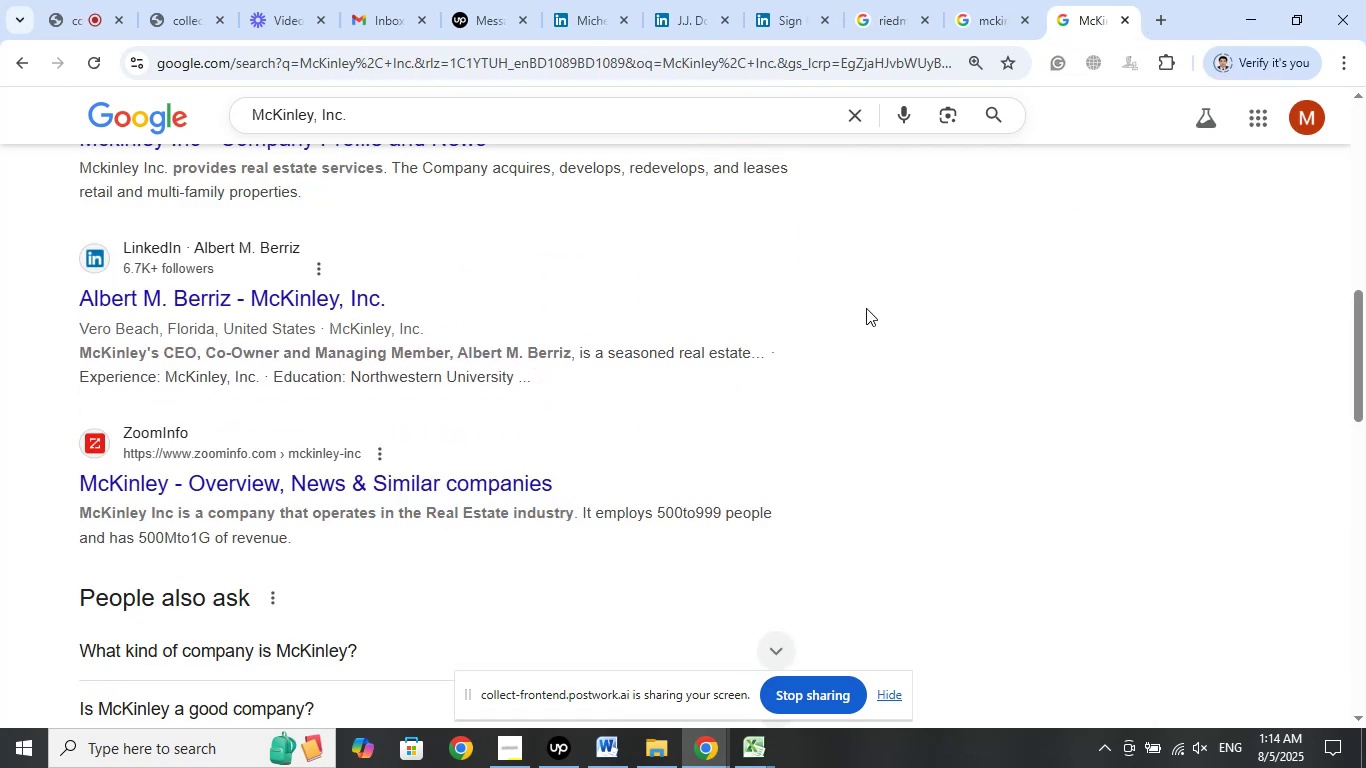 
right_click([364, 299])
 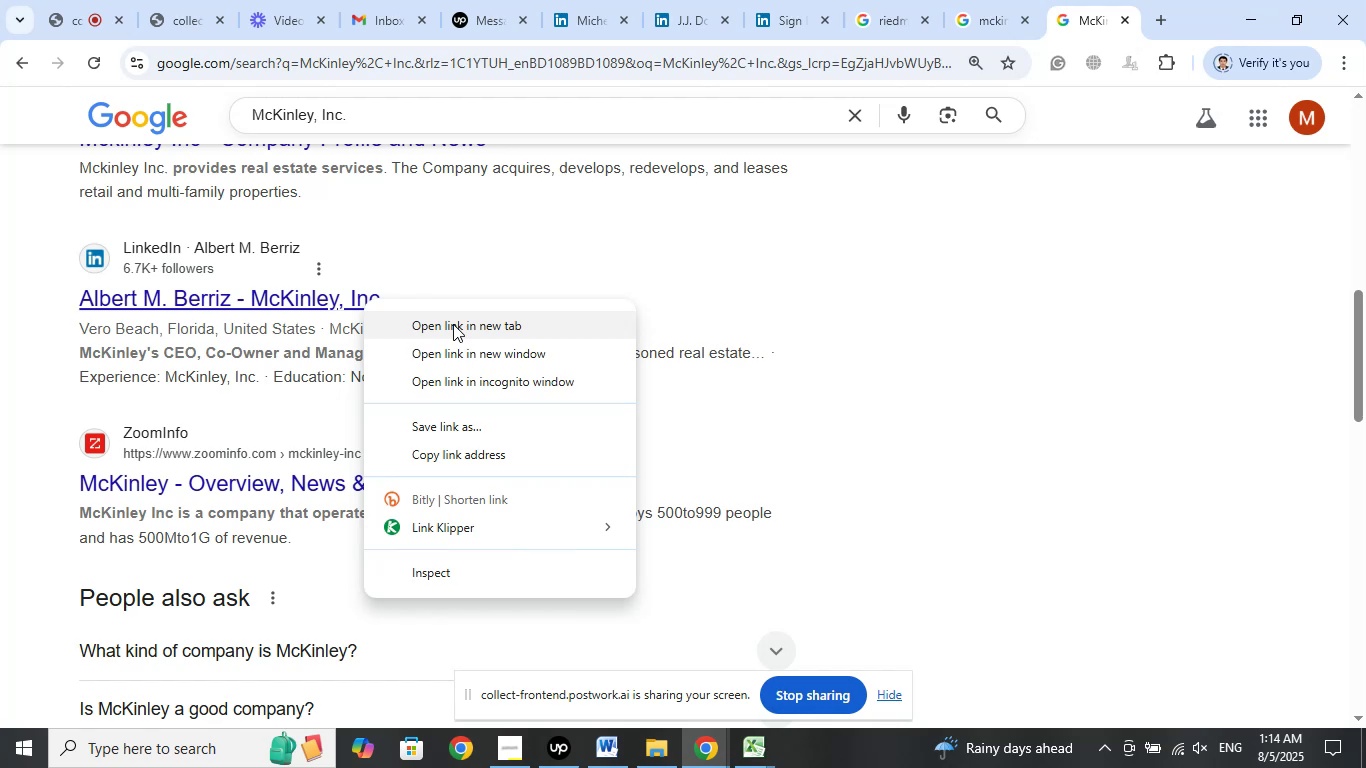 
left_click([453, 324])
 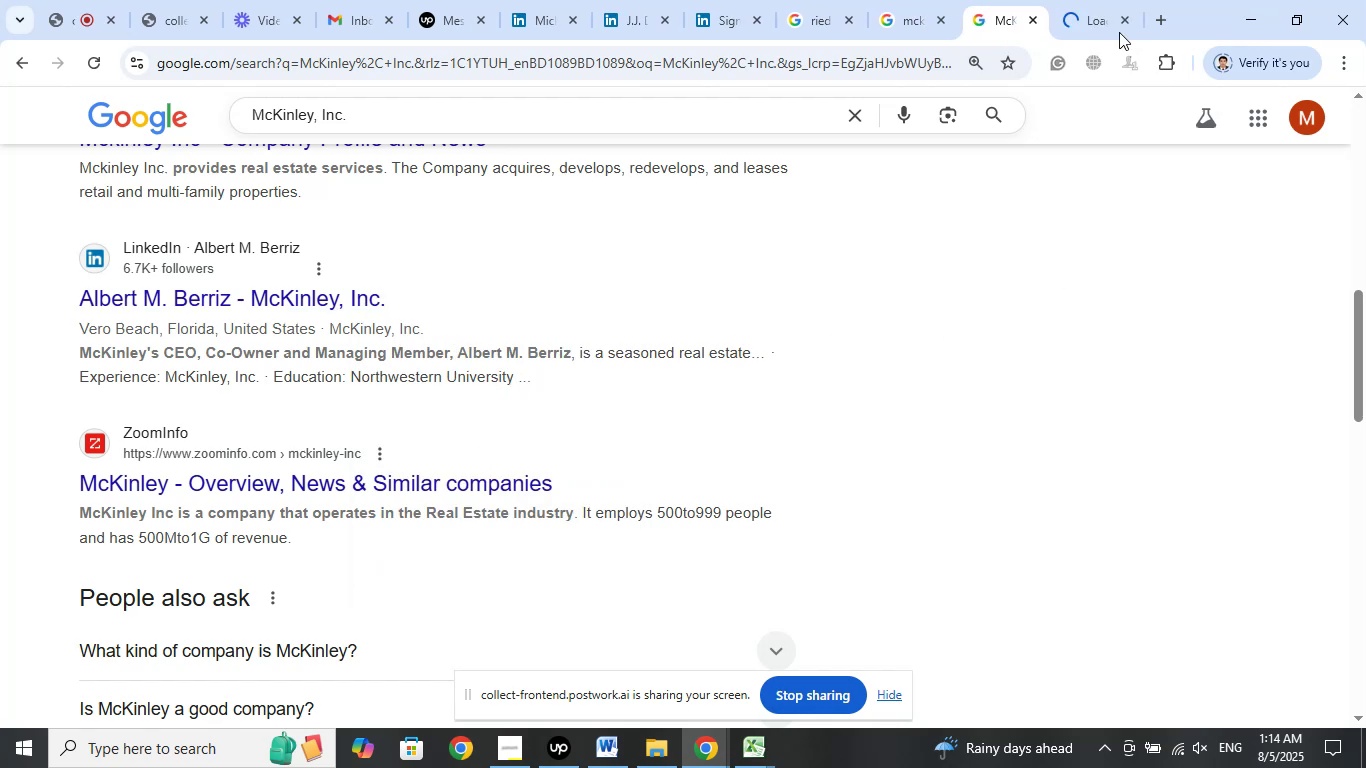 
left_click([1095, 7])
 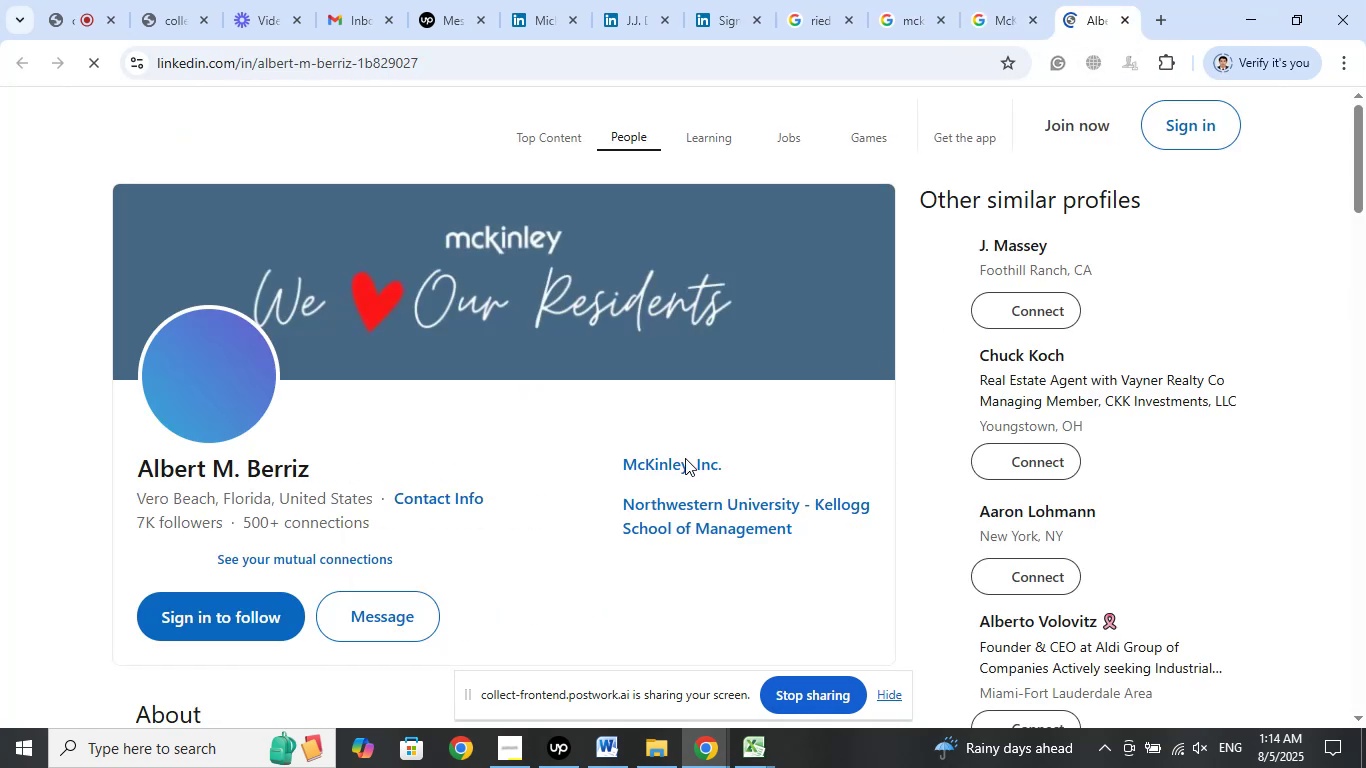 
right_click([685, 460])
 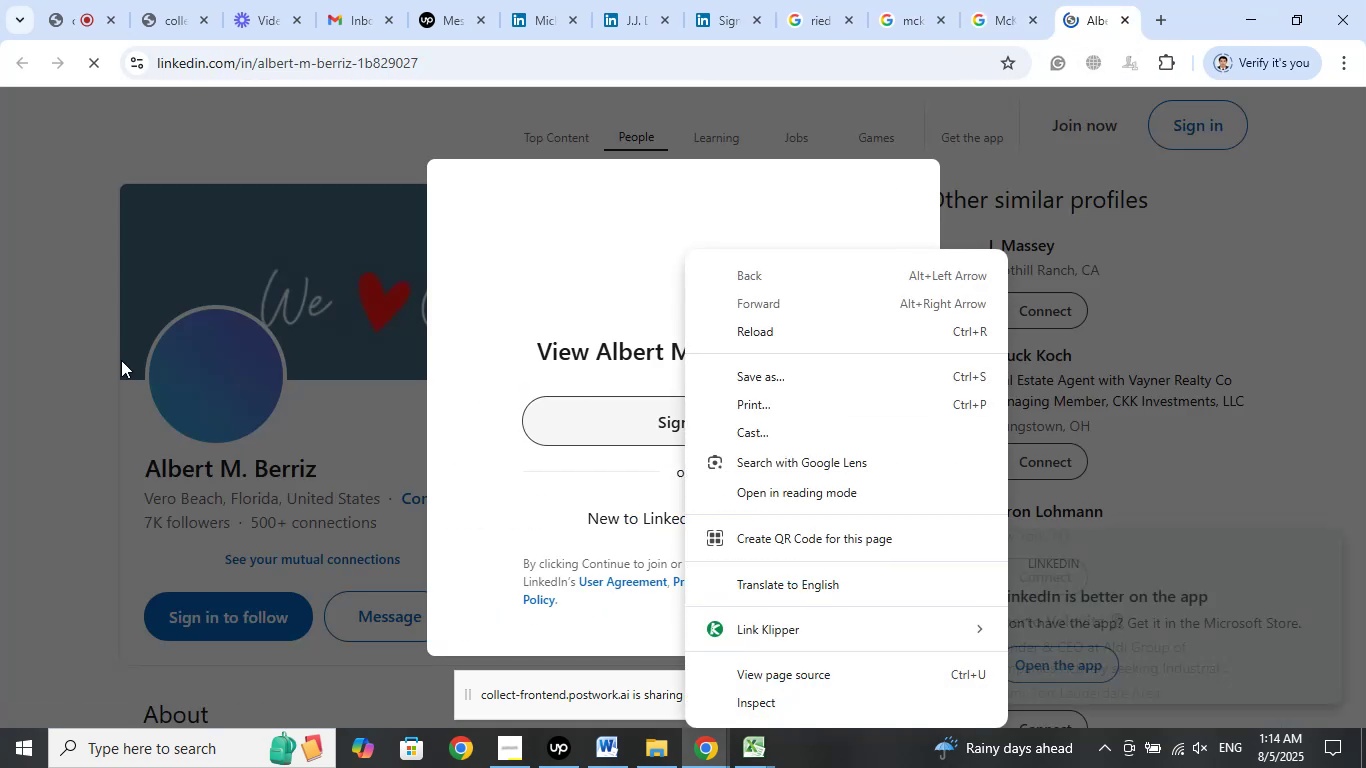 
left_click([84, 348])
 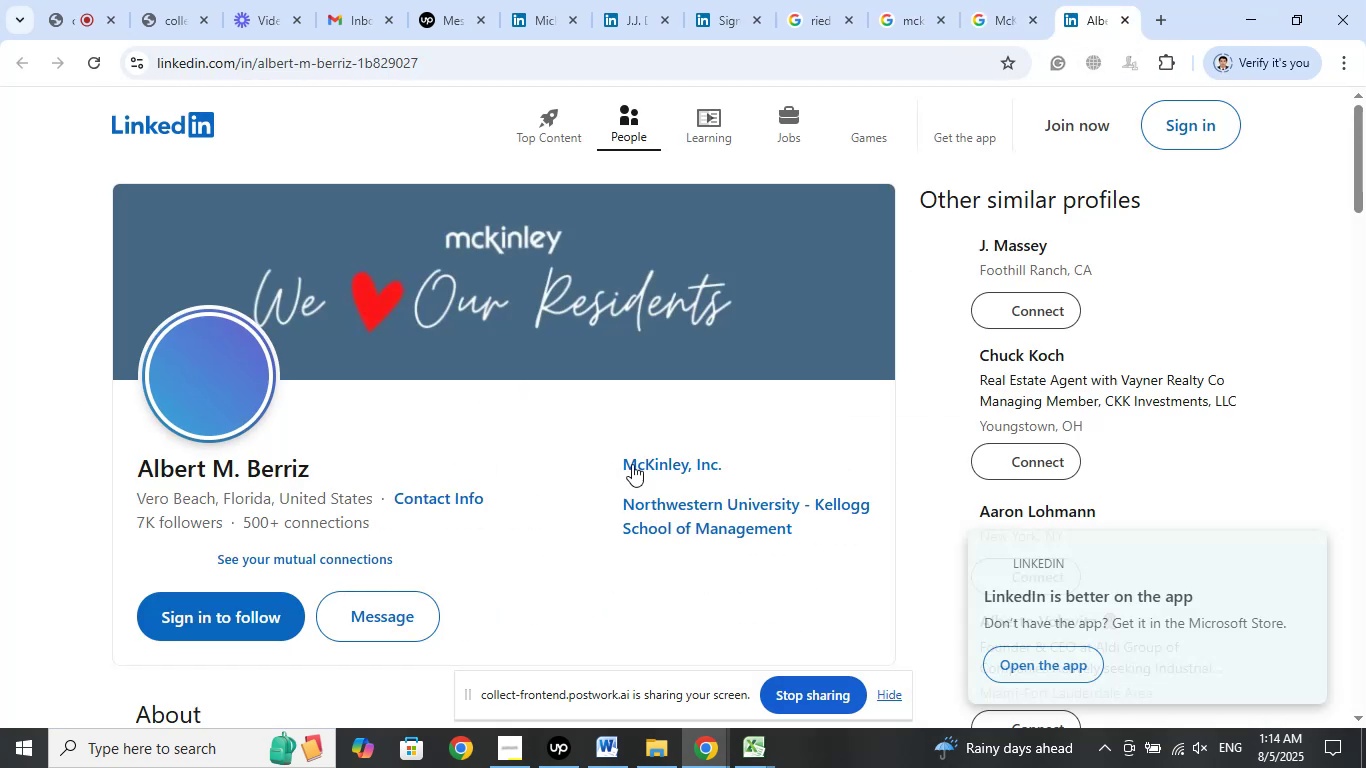 
right_click([672, 461])
 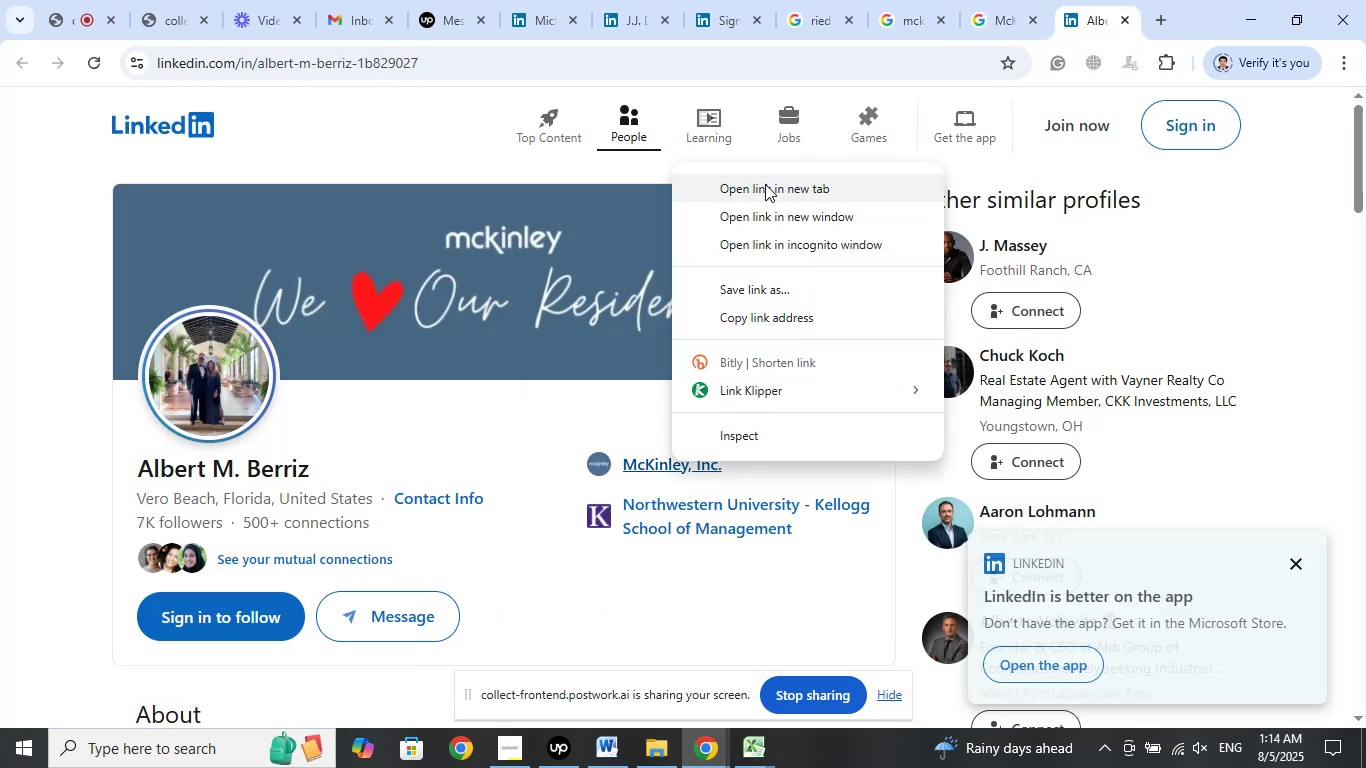 
left_click([765, 184])
 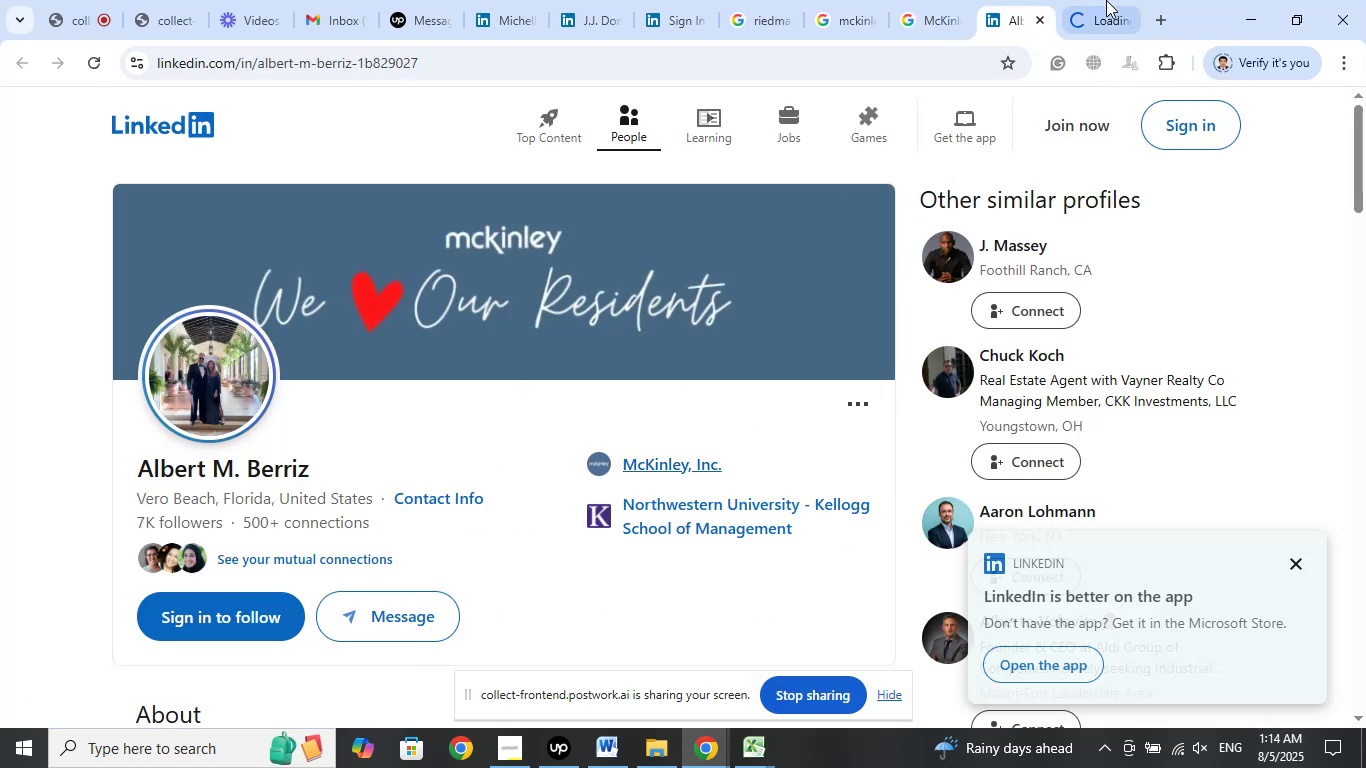 
left_click([1105, 0])
 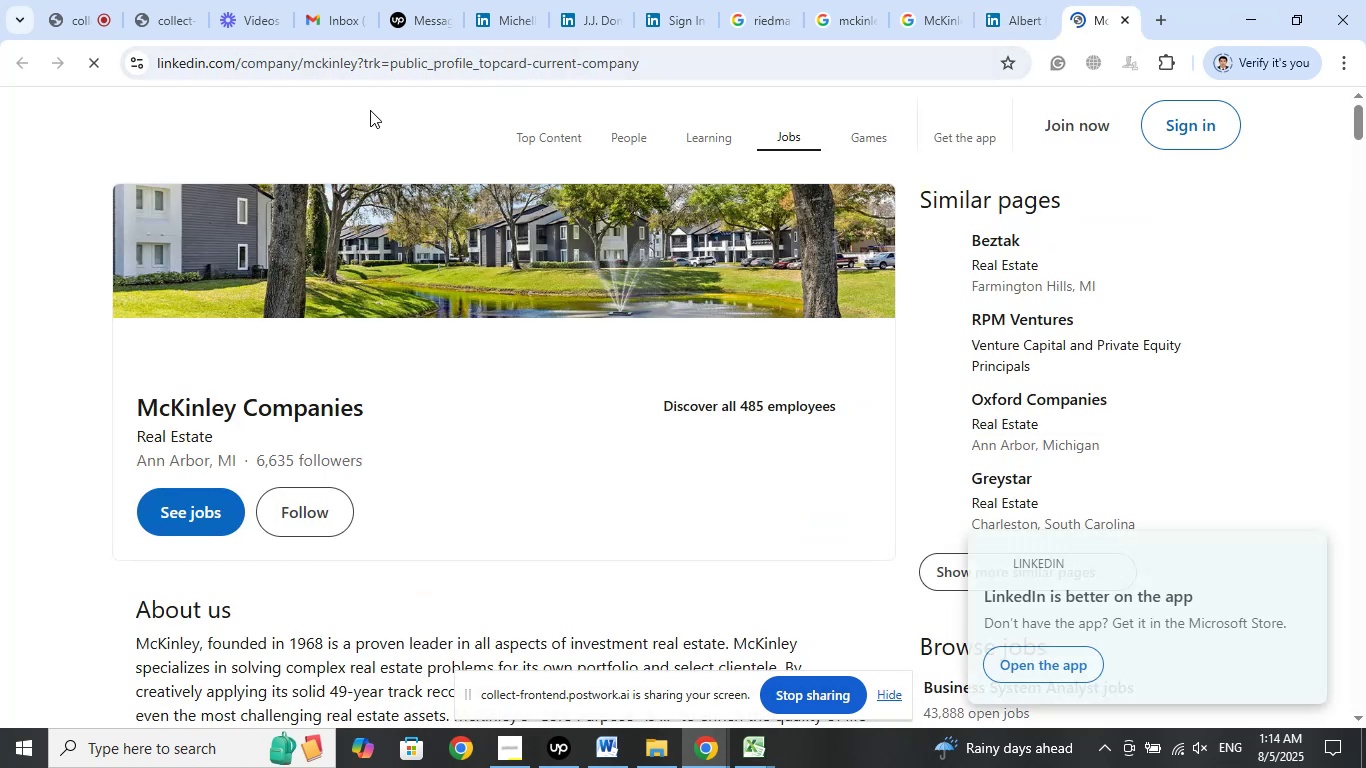 
wait(6.97)
 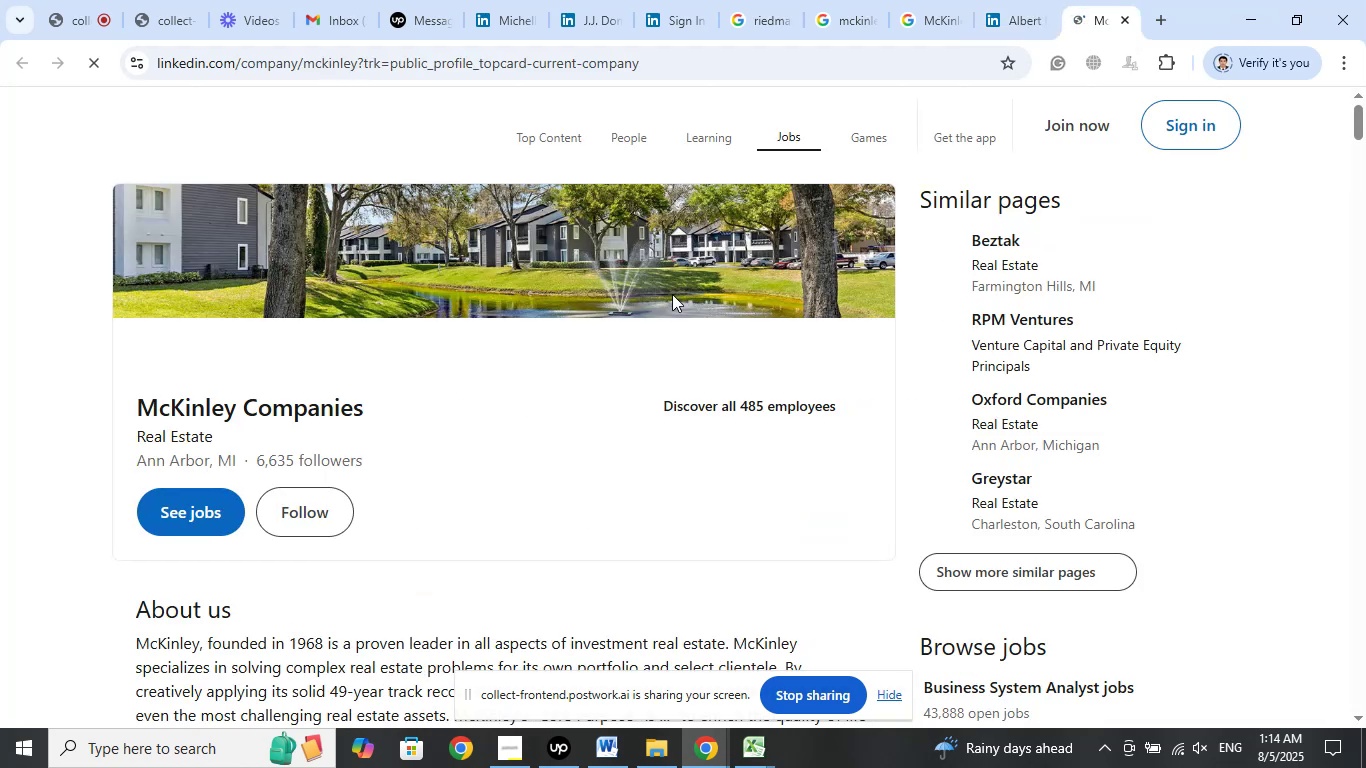 
left_click_drag(start_coordinate=[358, 69], to_coordinate=[123, 43])
 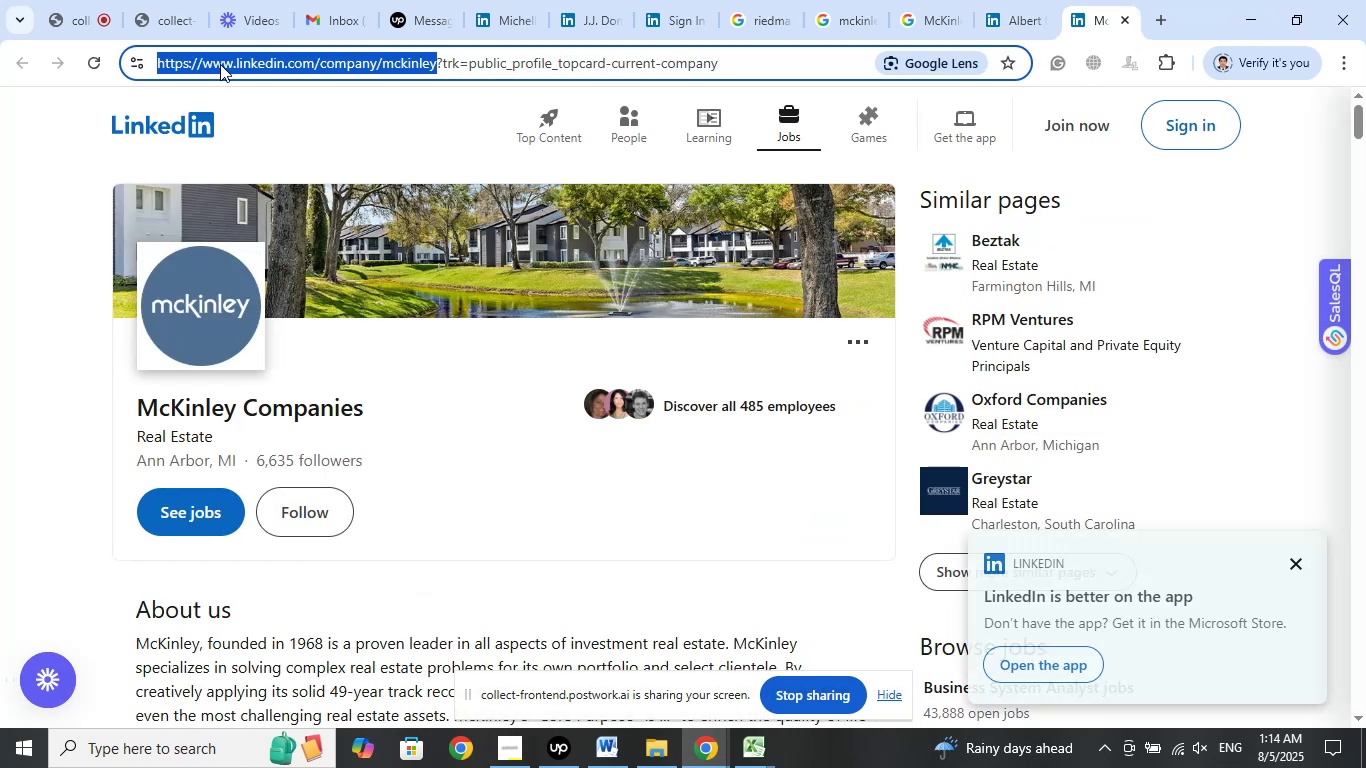 
right_click([220, 64])
 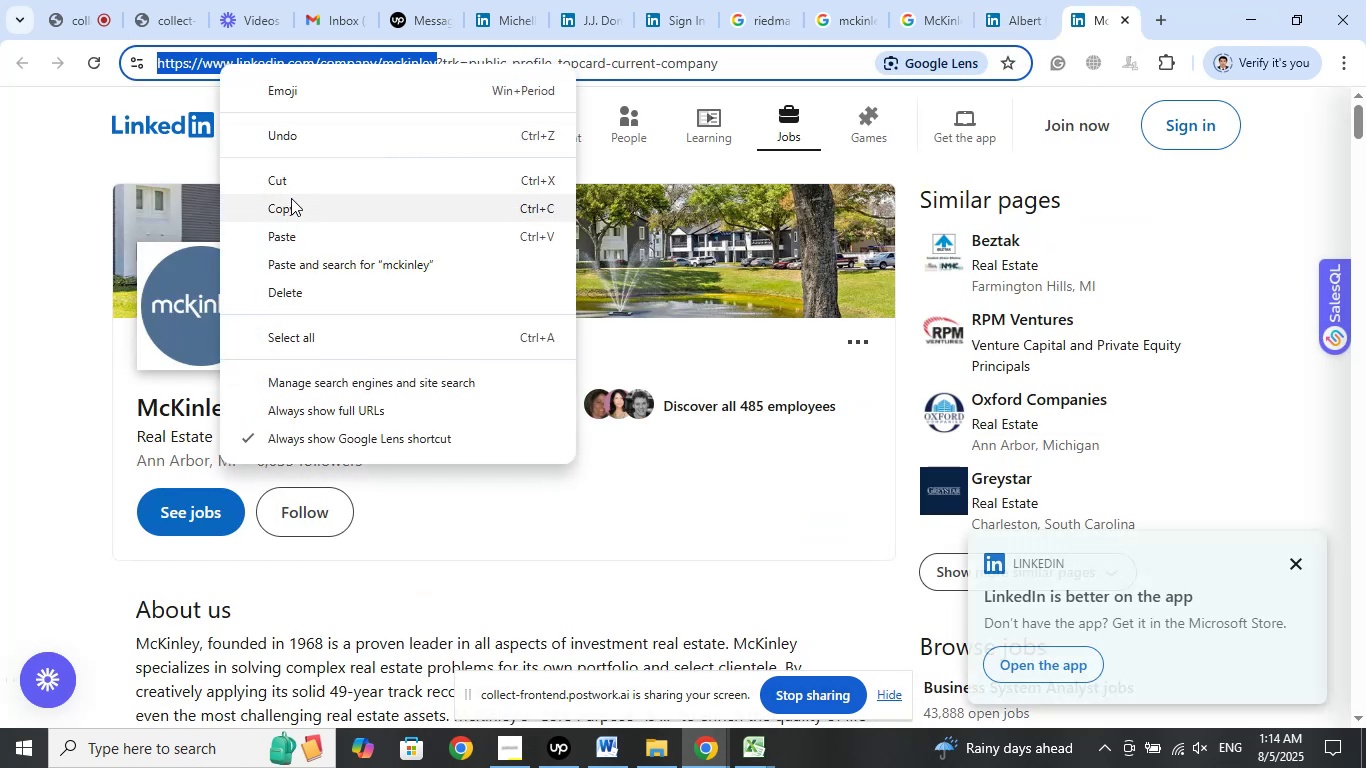 
left_click([291, 198])
 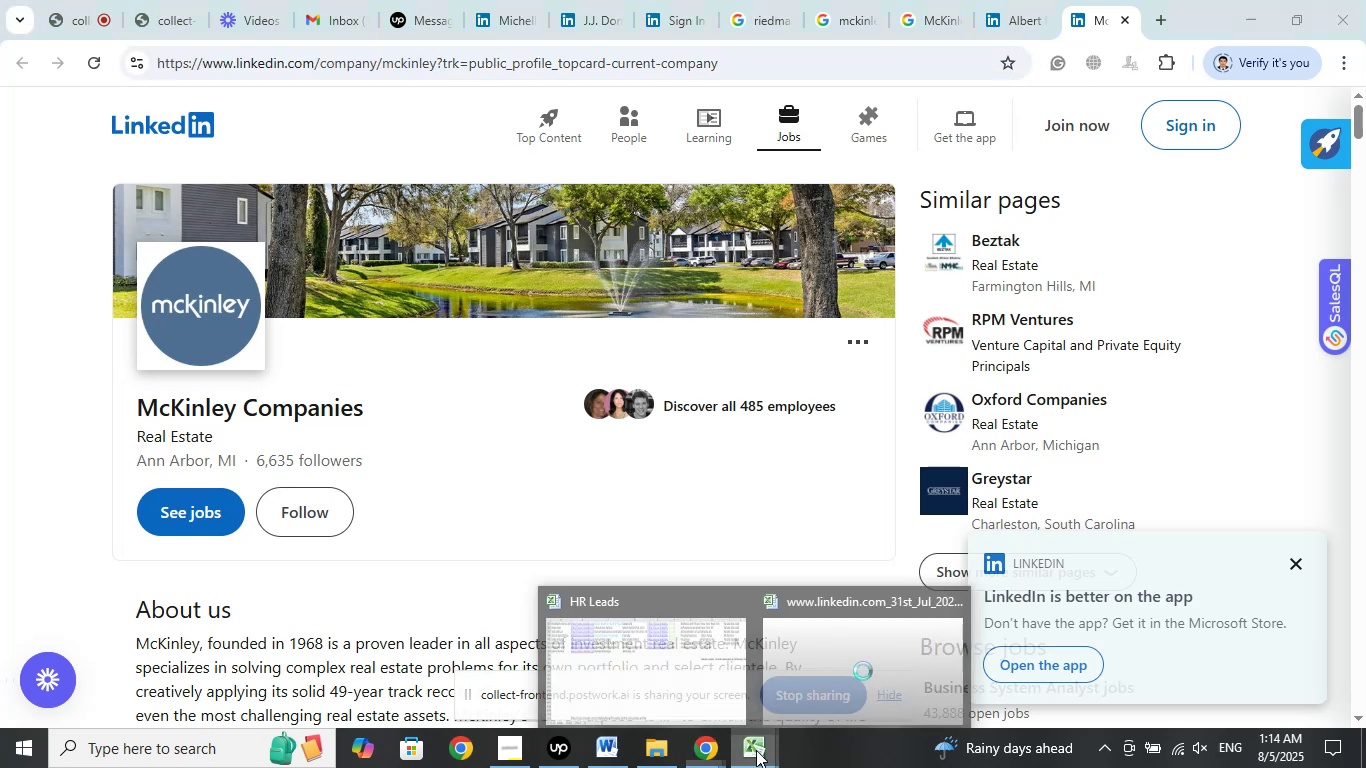 
left_click([687, 633])
 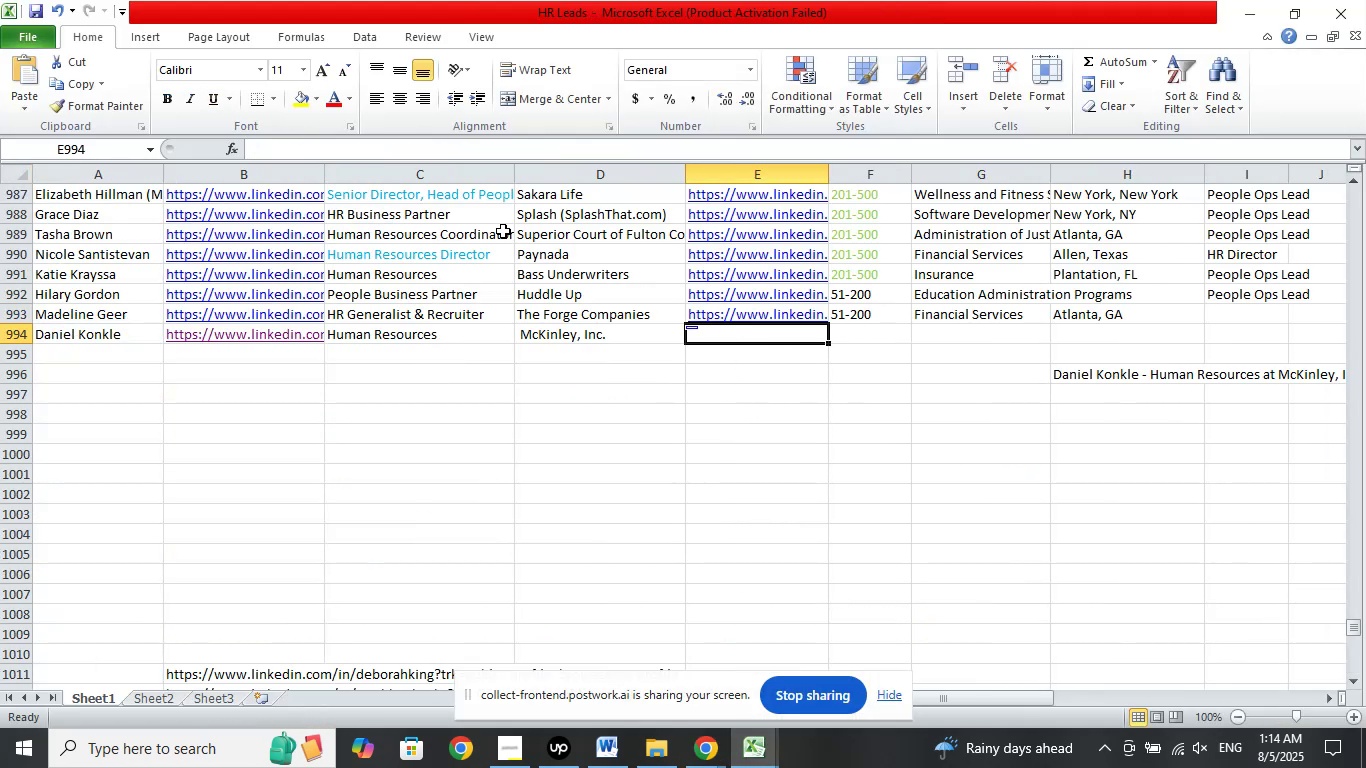 
left_click([360, 145])
 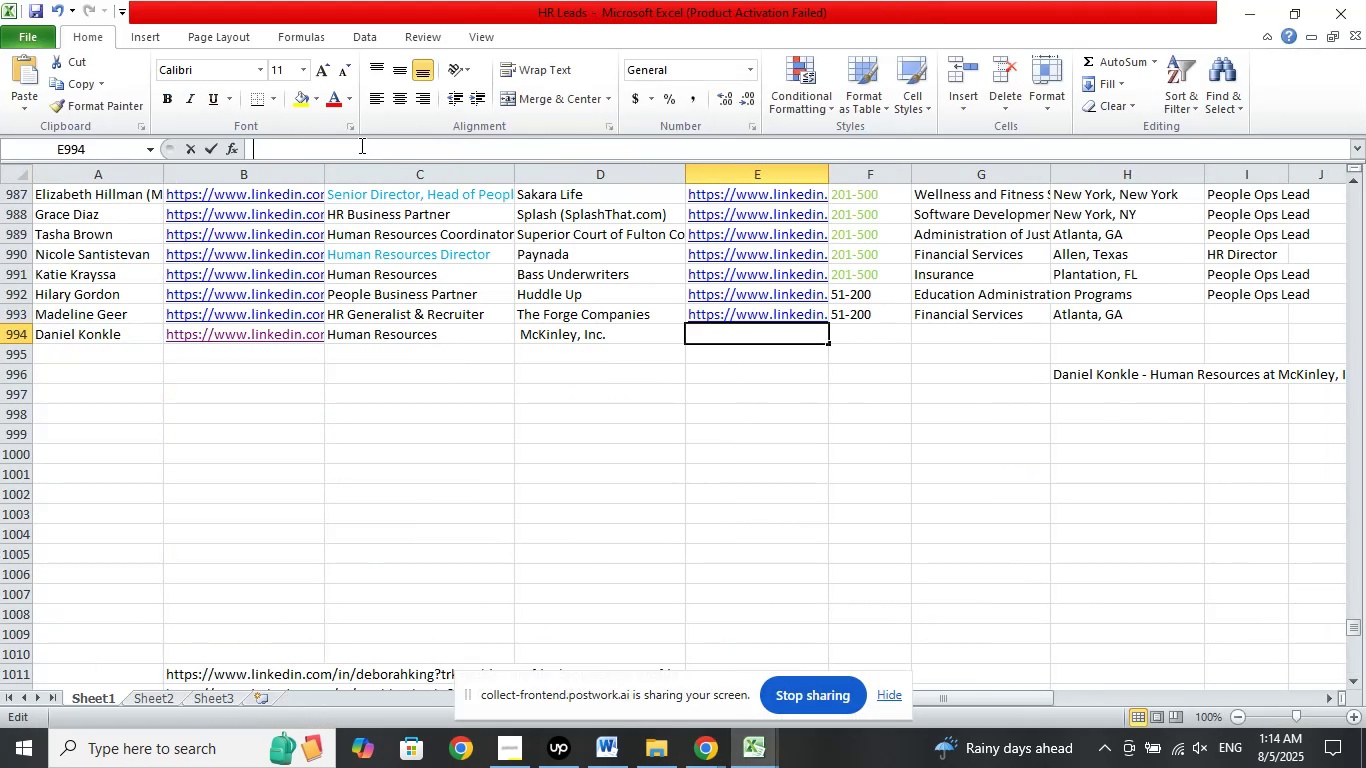 
right_click([360, 145])
 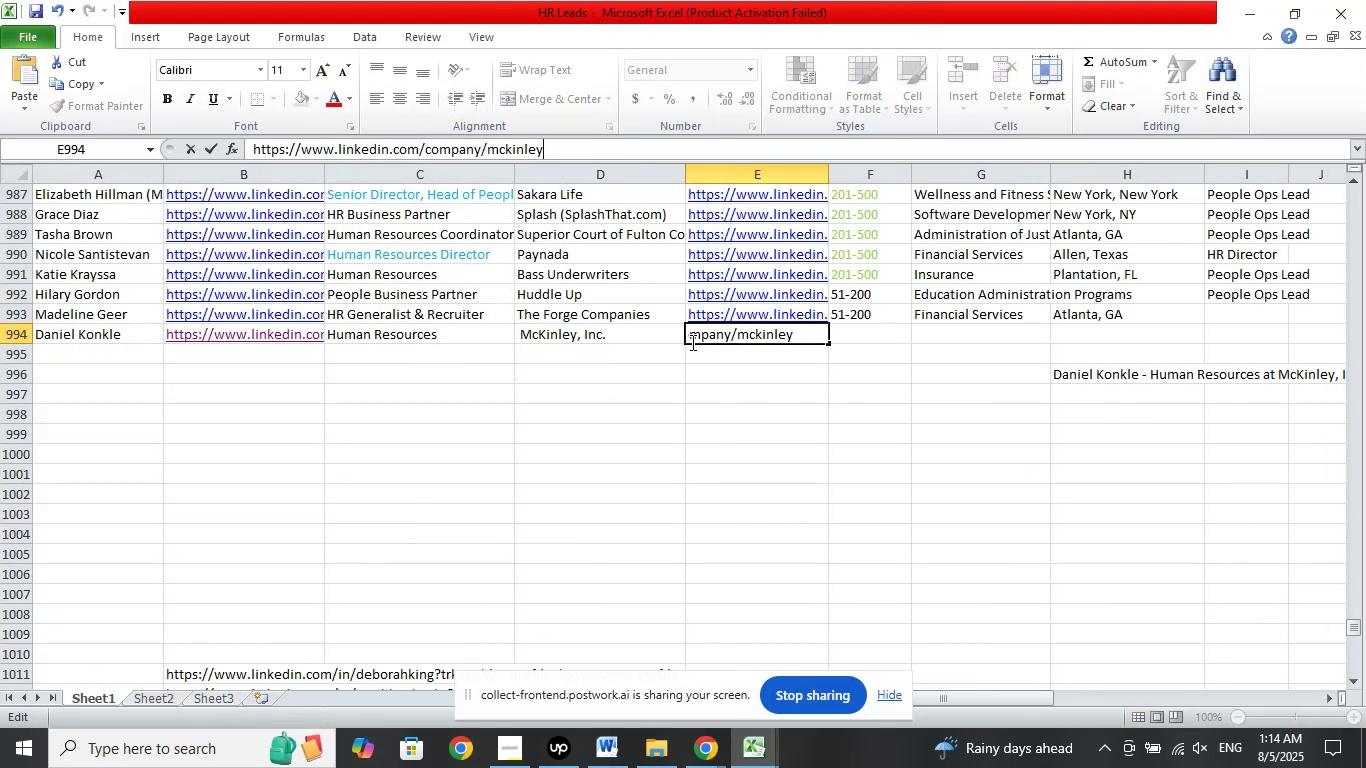 
left_click([661, 330])
 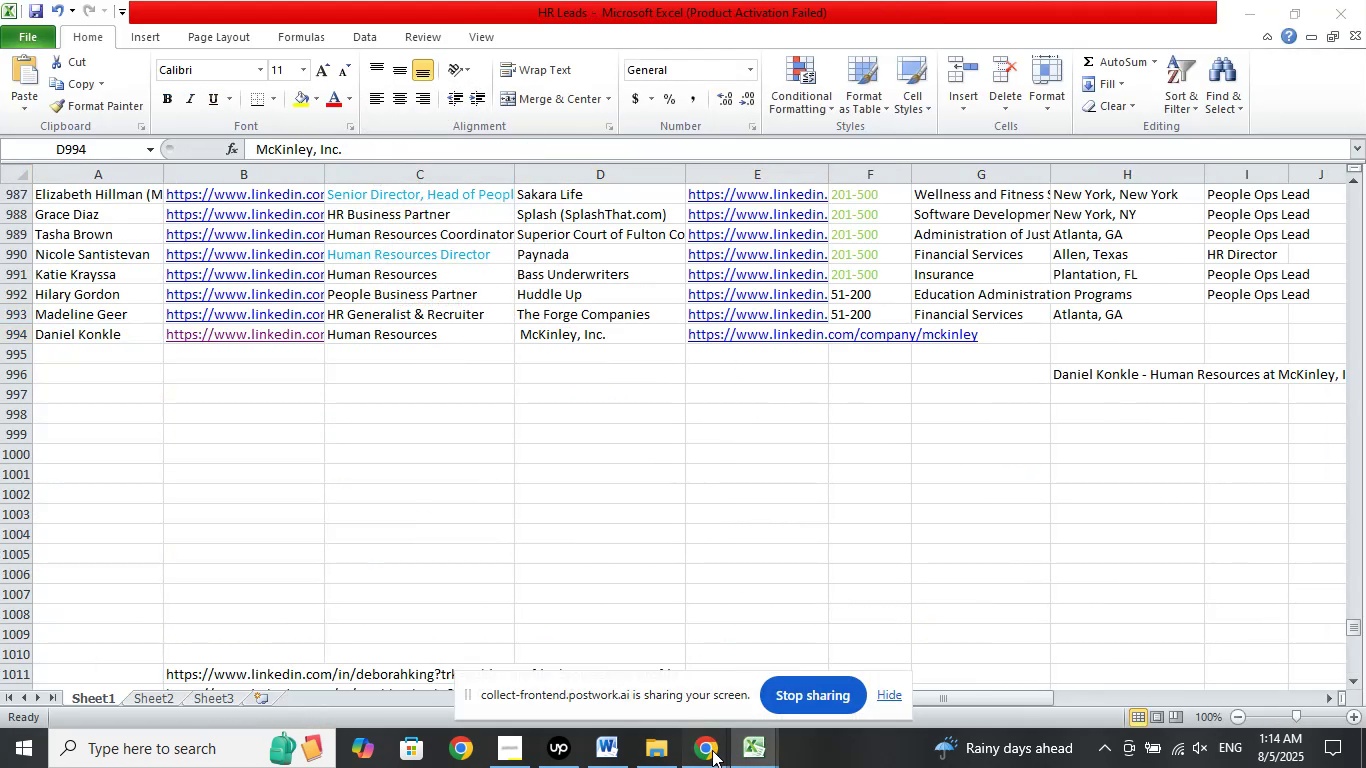 
left_click([635, 674])
 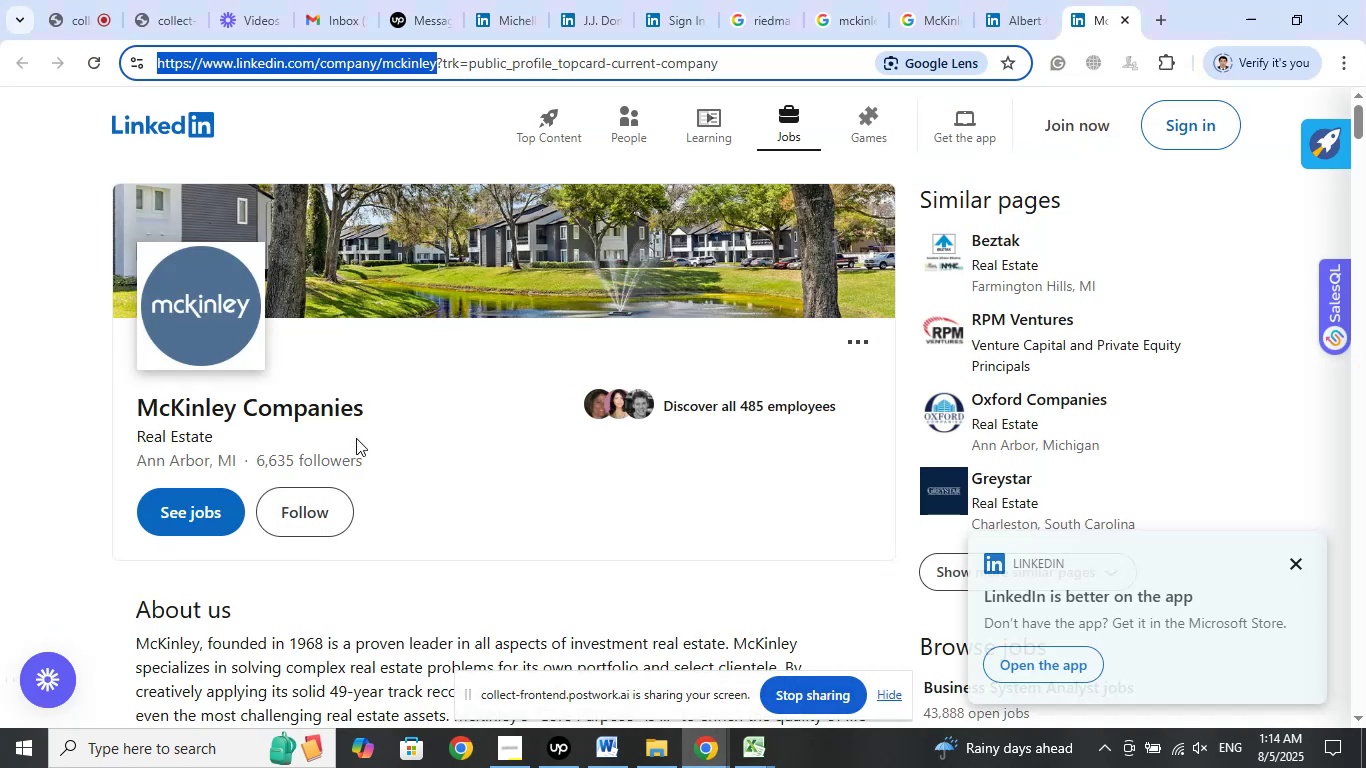 
left_click_drag(start_coordinate=[385, 406], to_coordinate=[136, 410])
 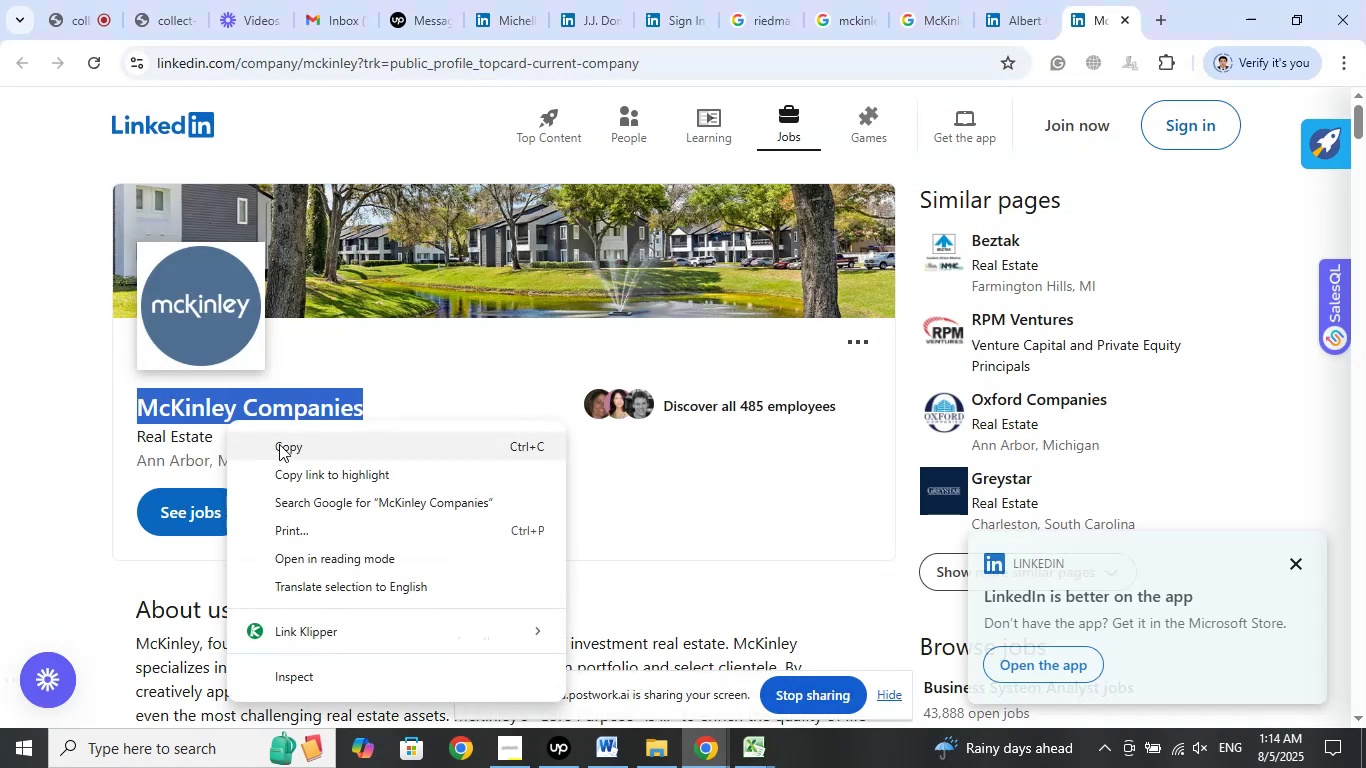 
left_click([279, 444])
 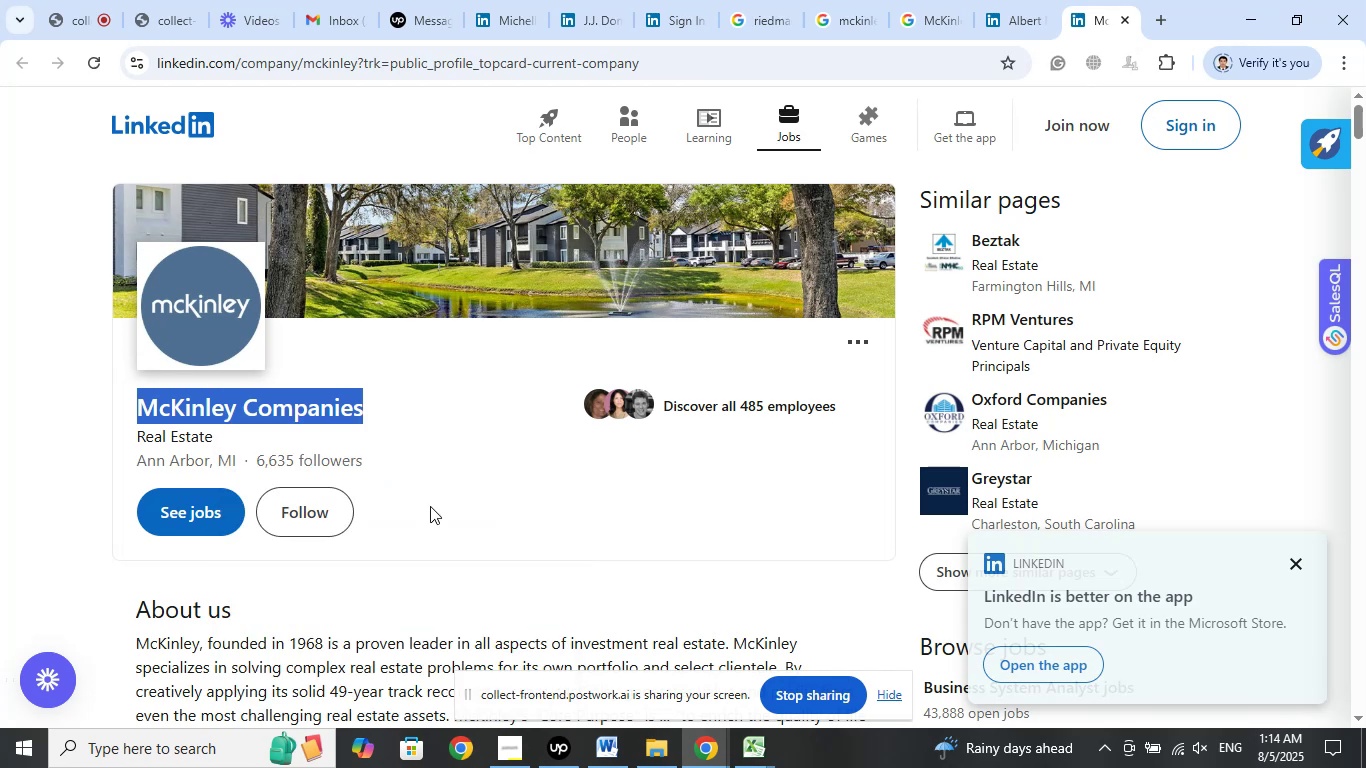 
scroll: coordinate [543, 498], scroll_direction: down, amount: 4.0
 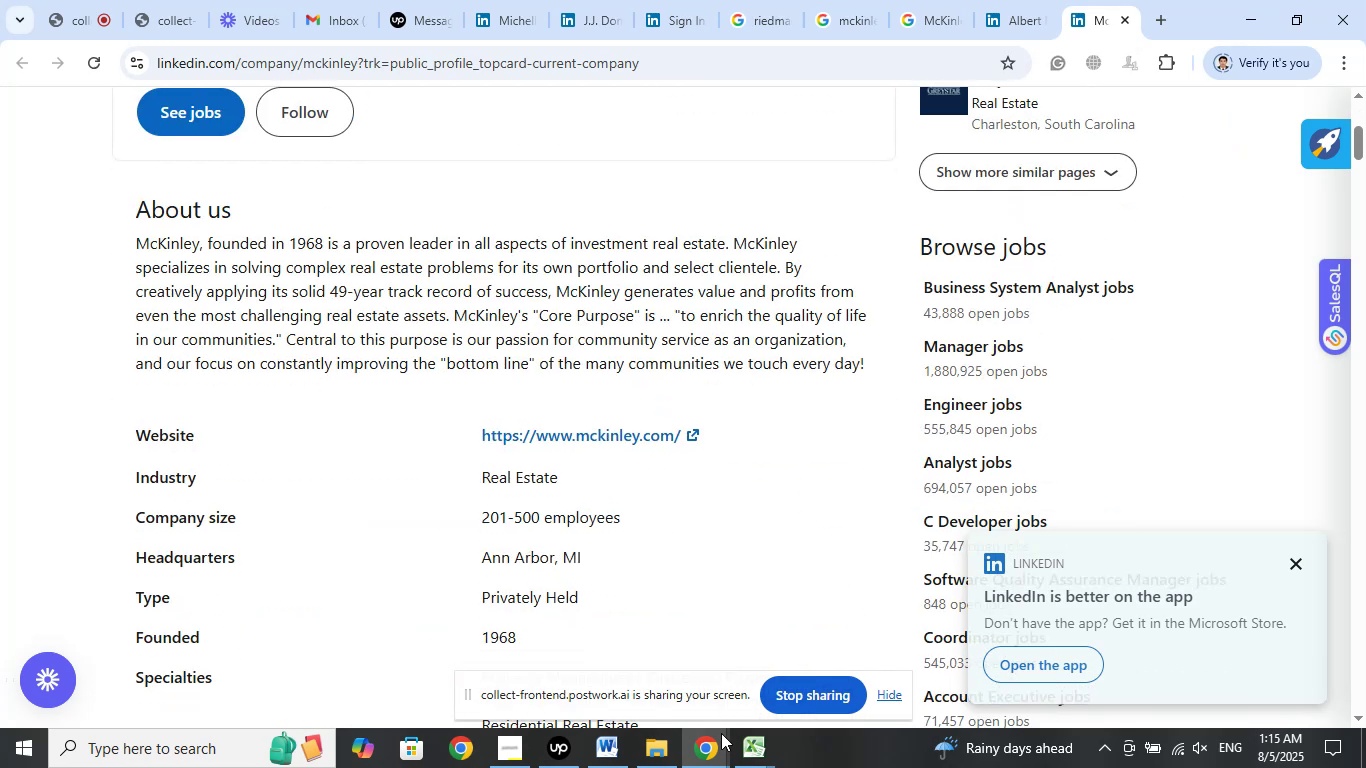 
left_click([748, 751])
 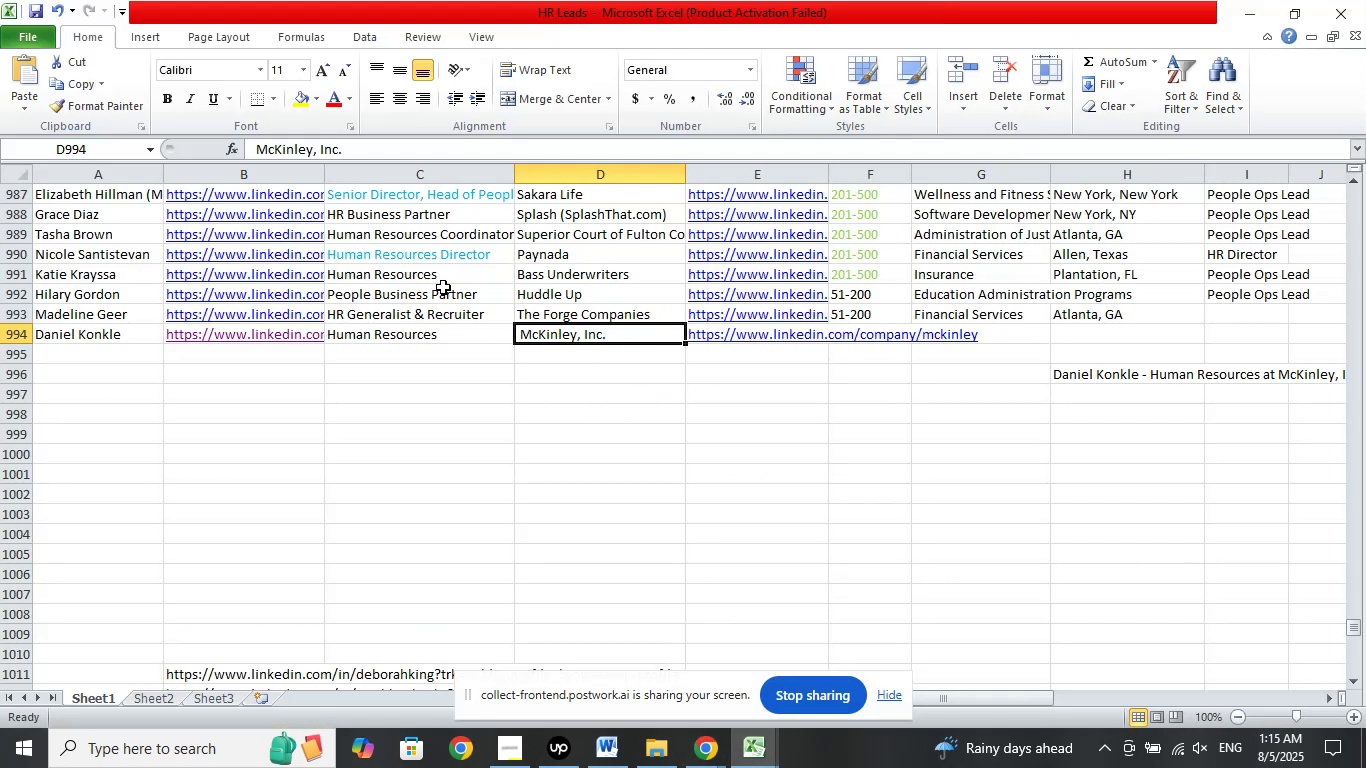 
left_click_drag(start_coordinate=[383, 151], to_coordinate=[219, 150])
 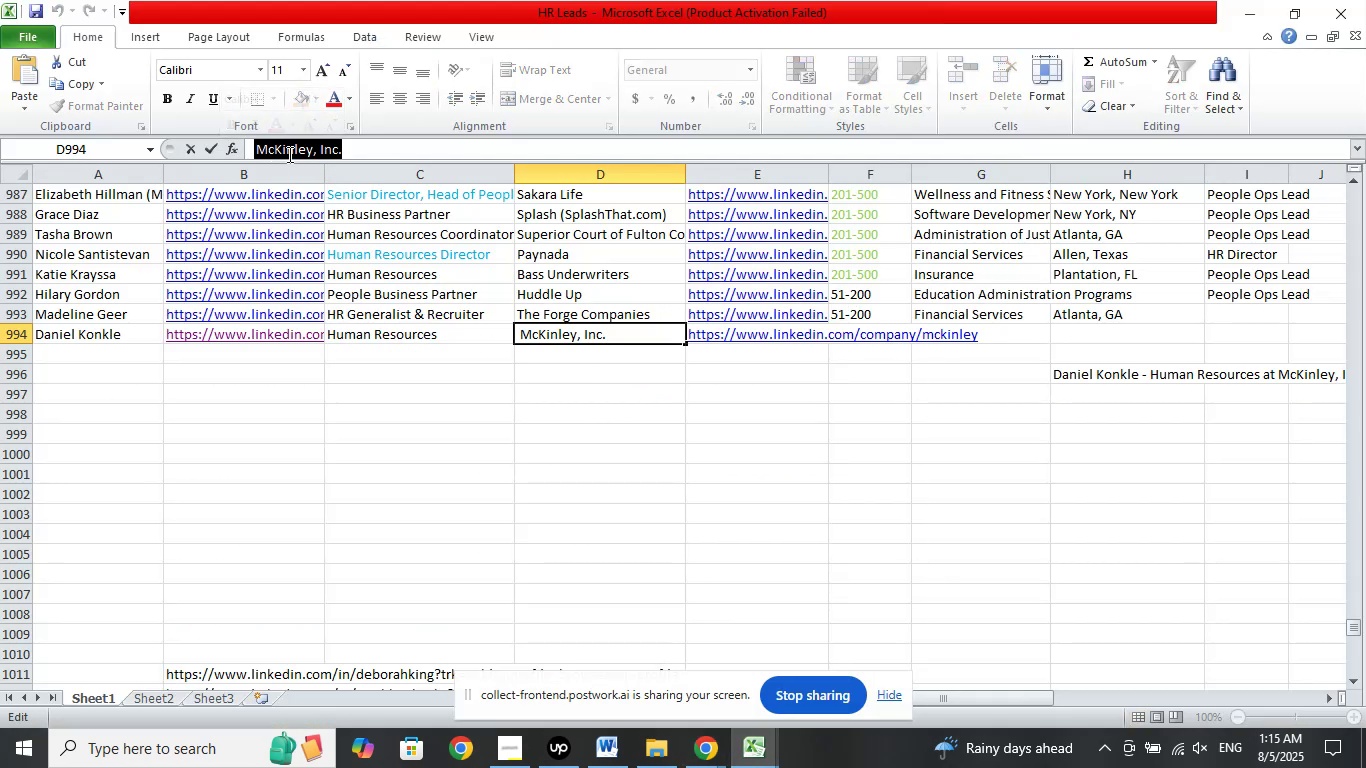 
right_click([288, 154])
 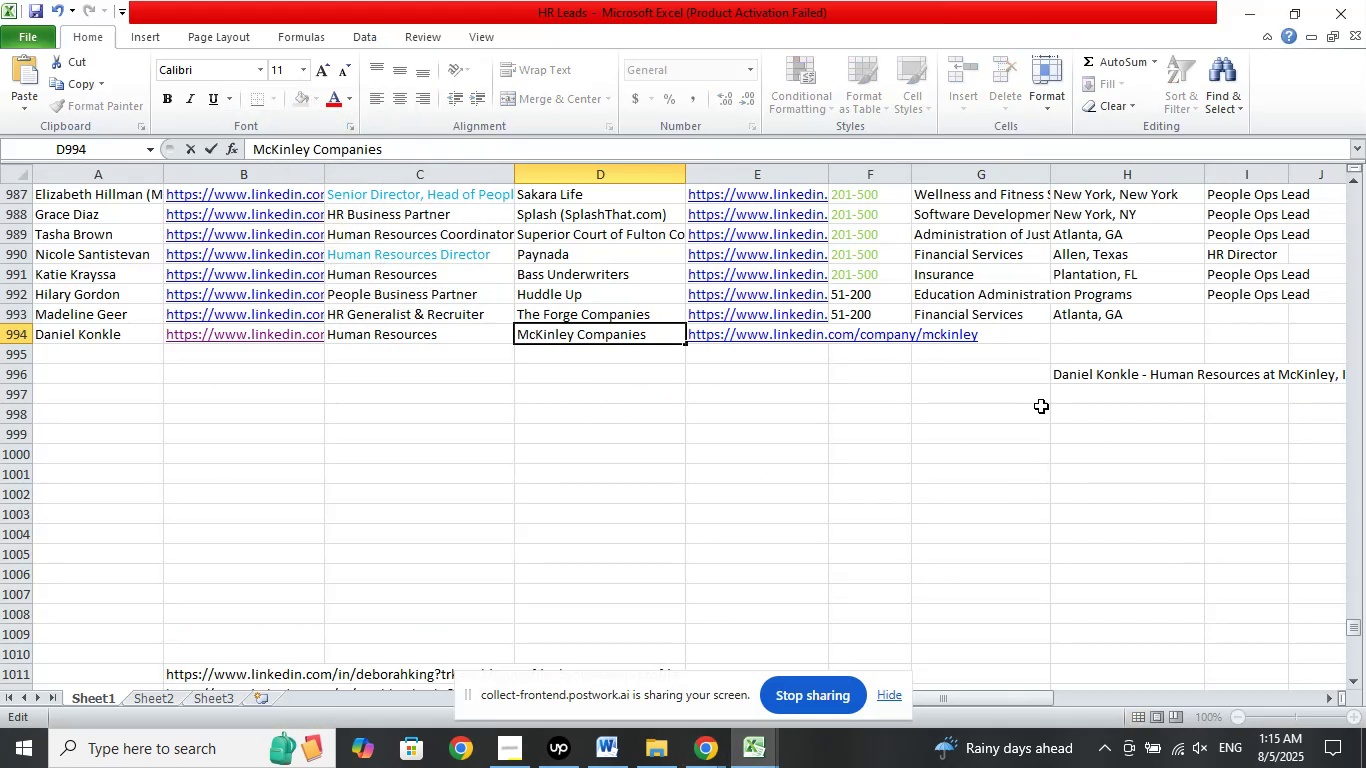 
left_click([1019, 332])
 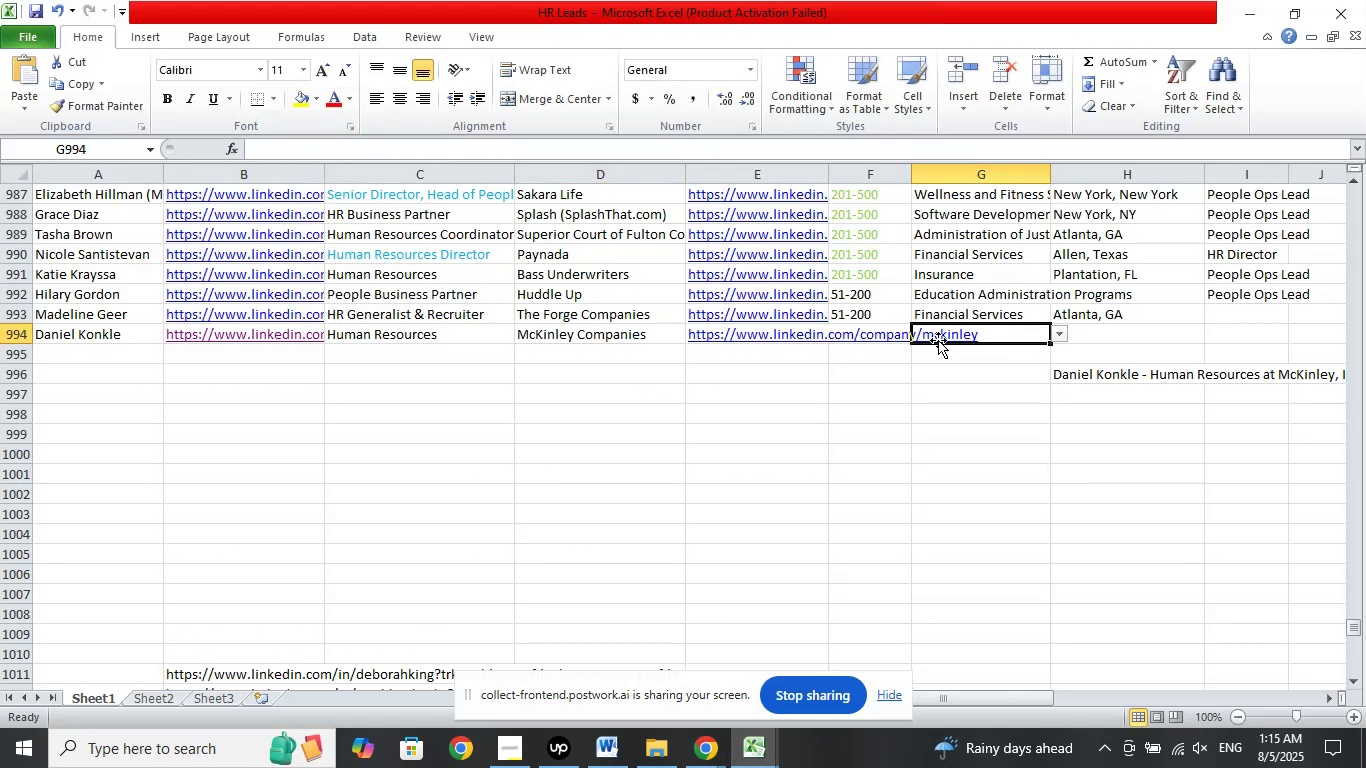 
left_click([896, 333])
 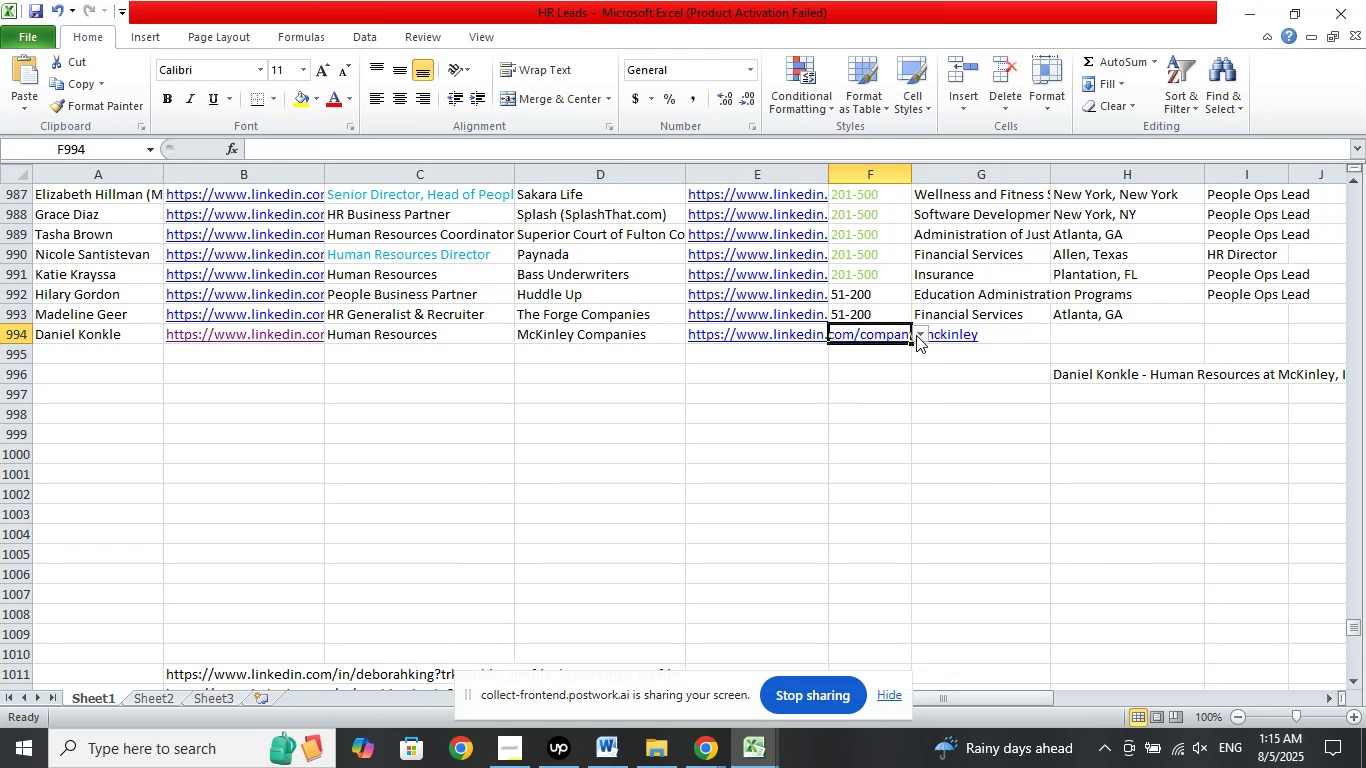 
left_click([916, 335])
 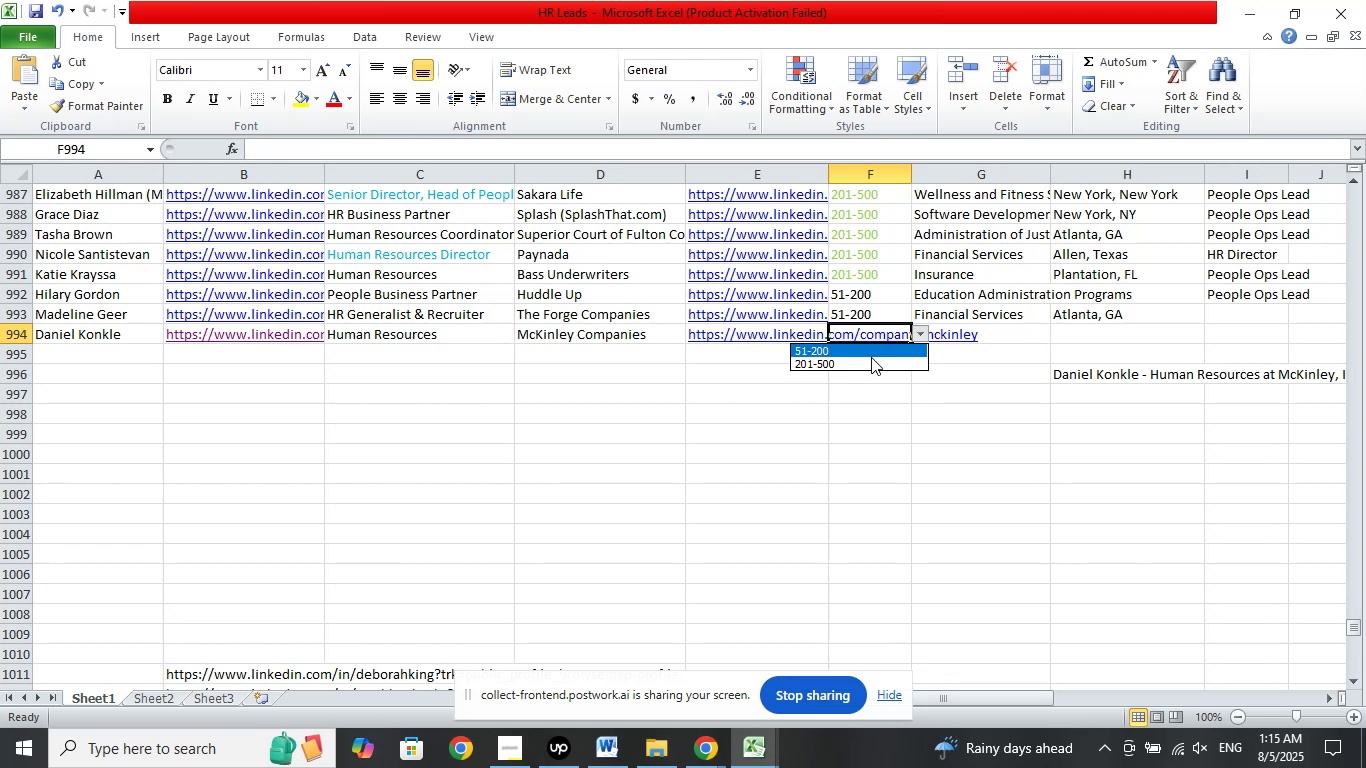 
left_click([869, 360])
 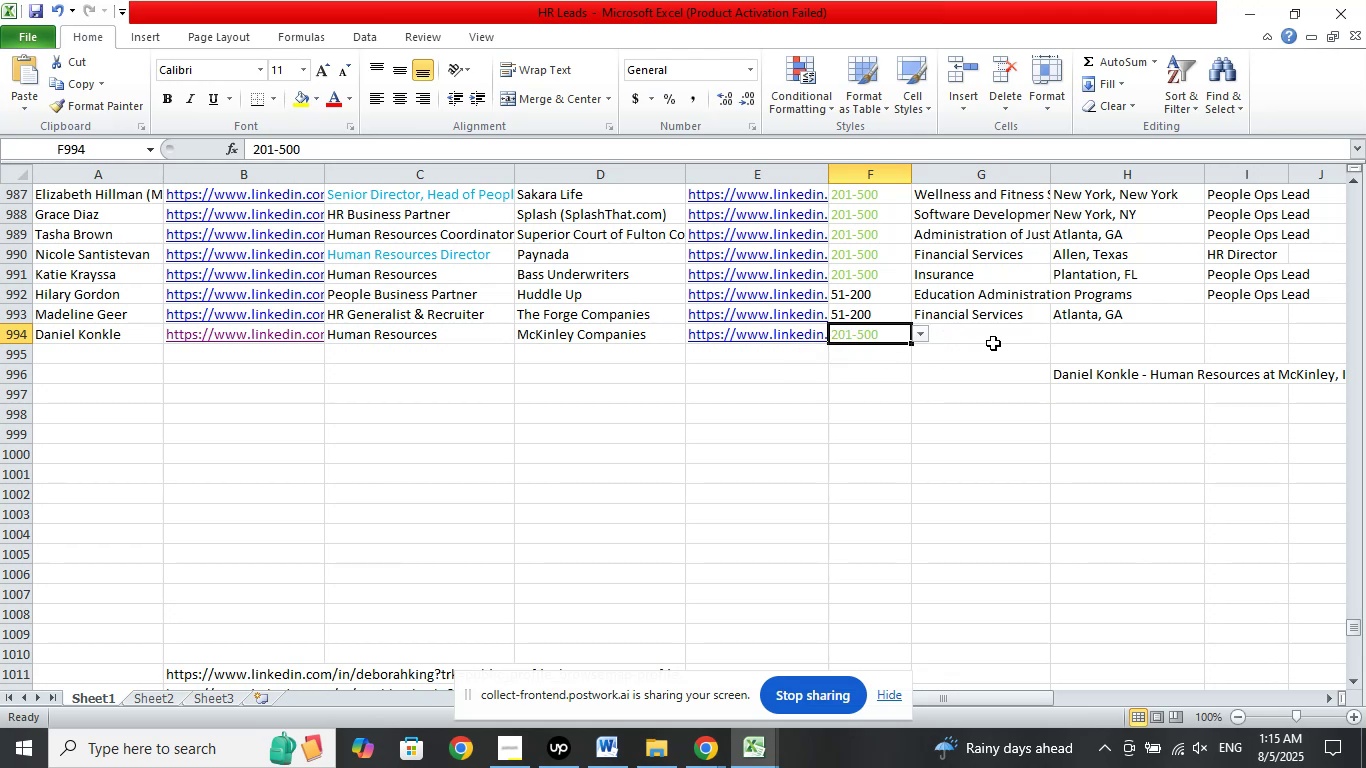 
left_click([994, 337])
 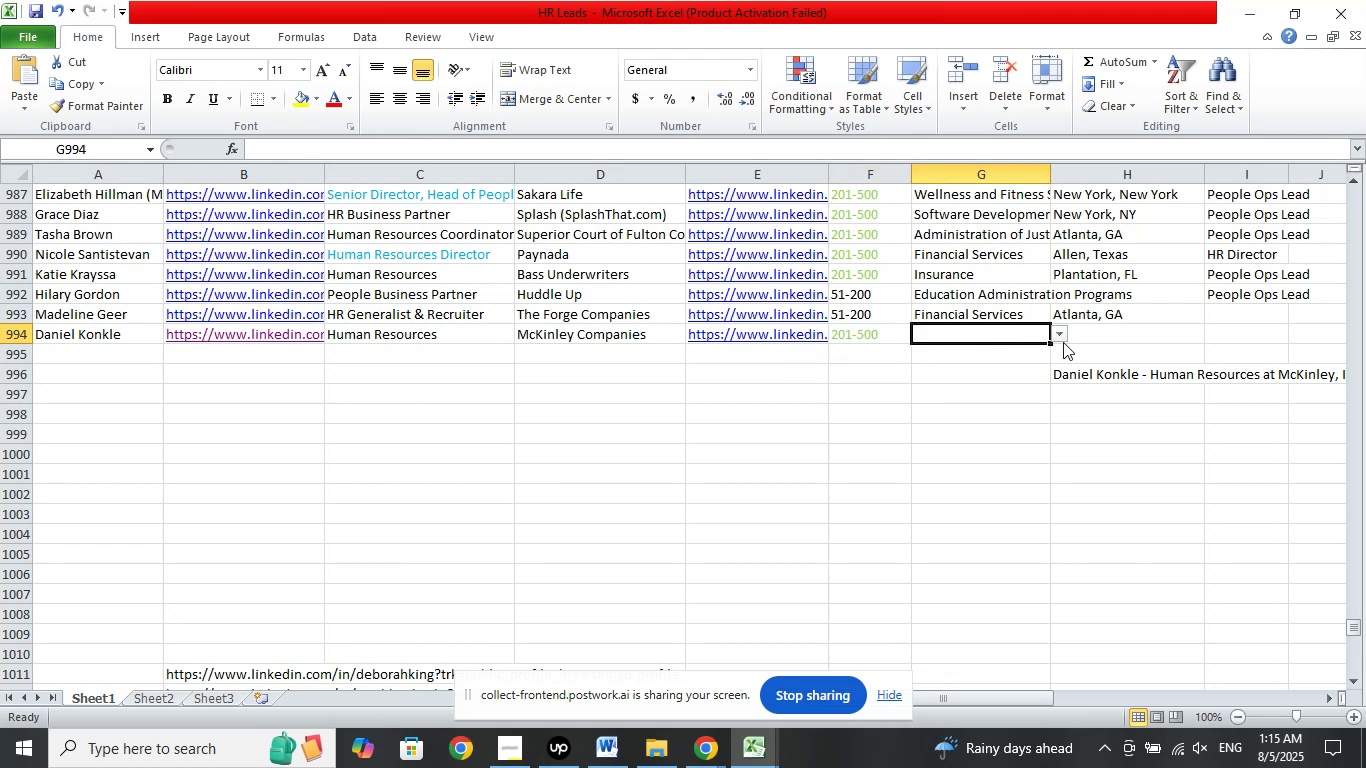 
left_click([1063, 342])
 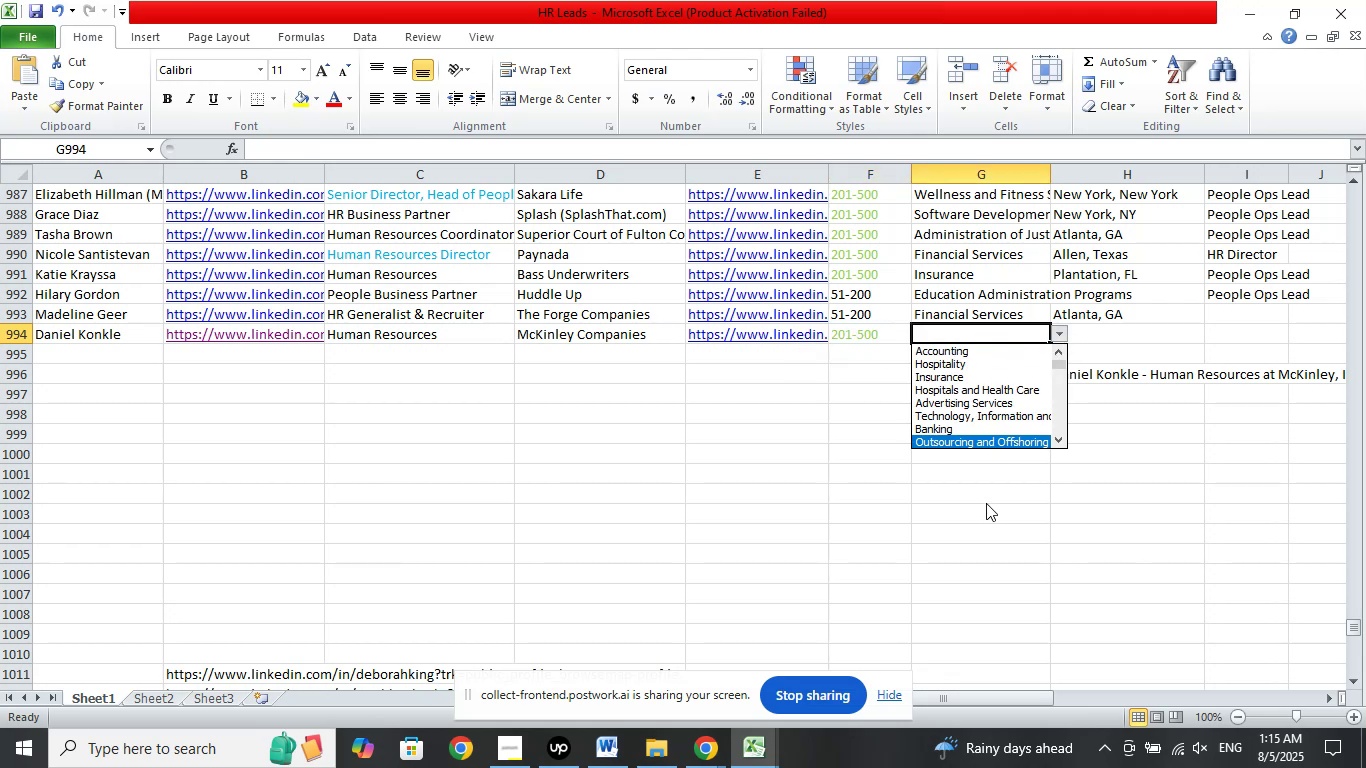 
key(ArrowDown)
 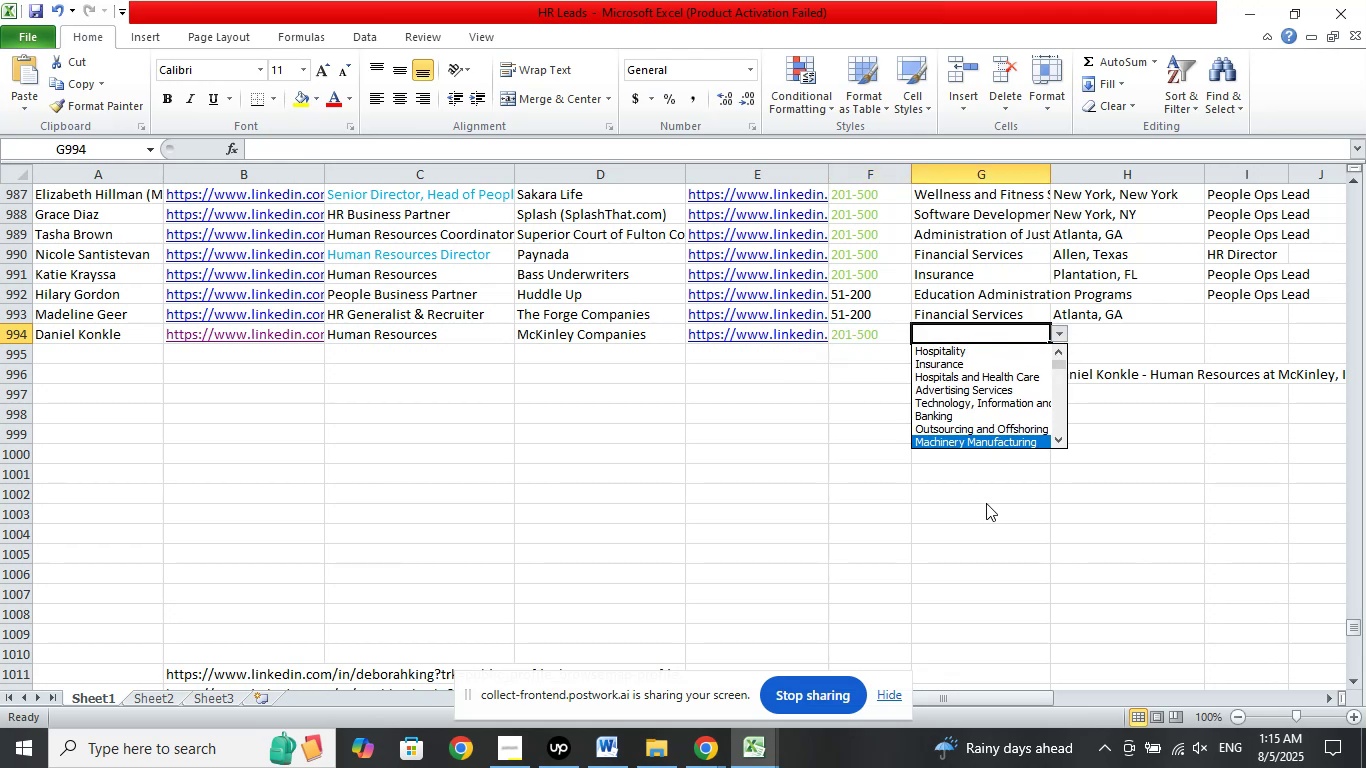 
key(ArrowDown)
 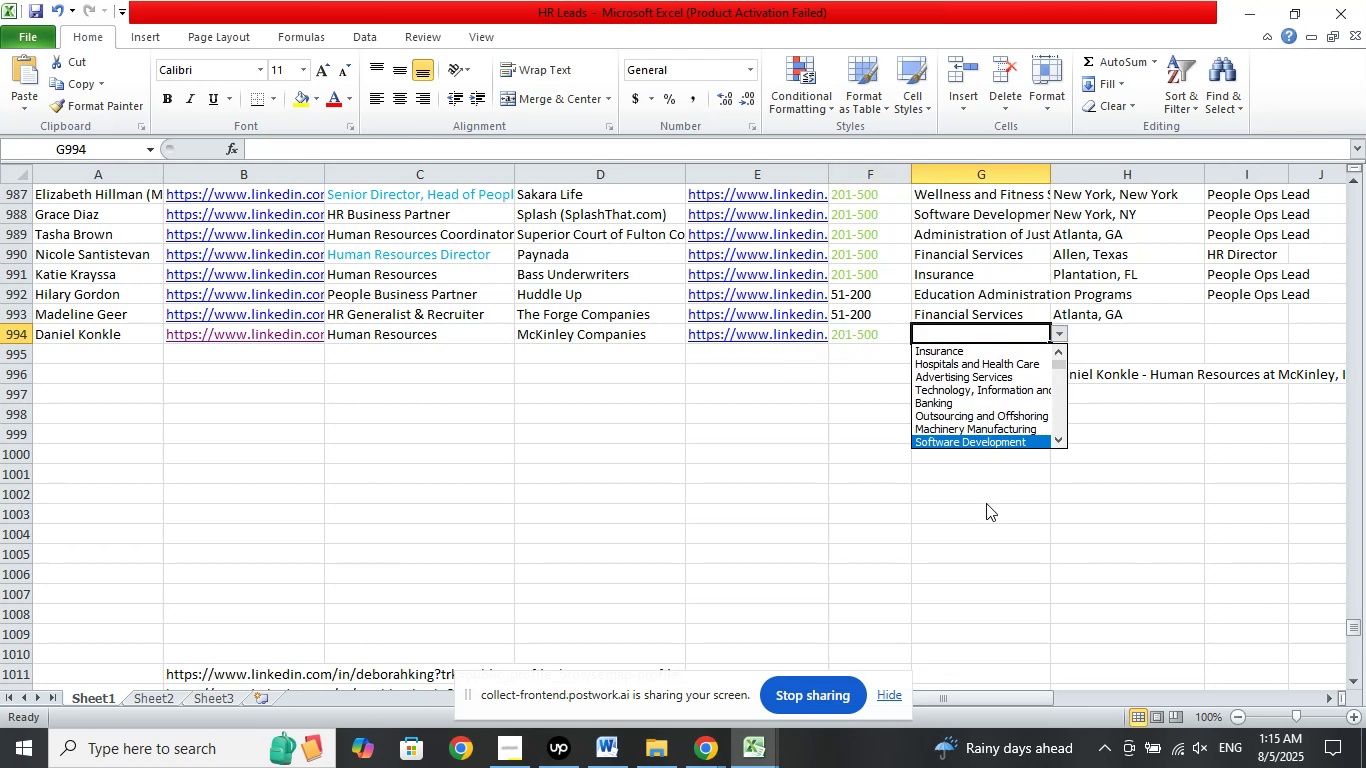 
key(ArrowDown)
 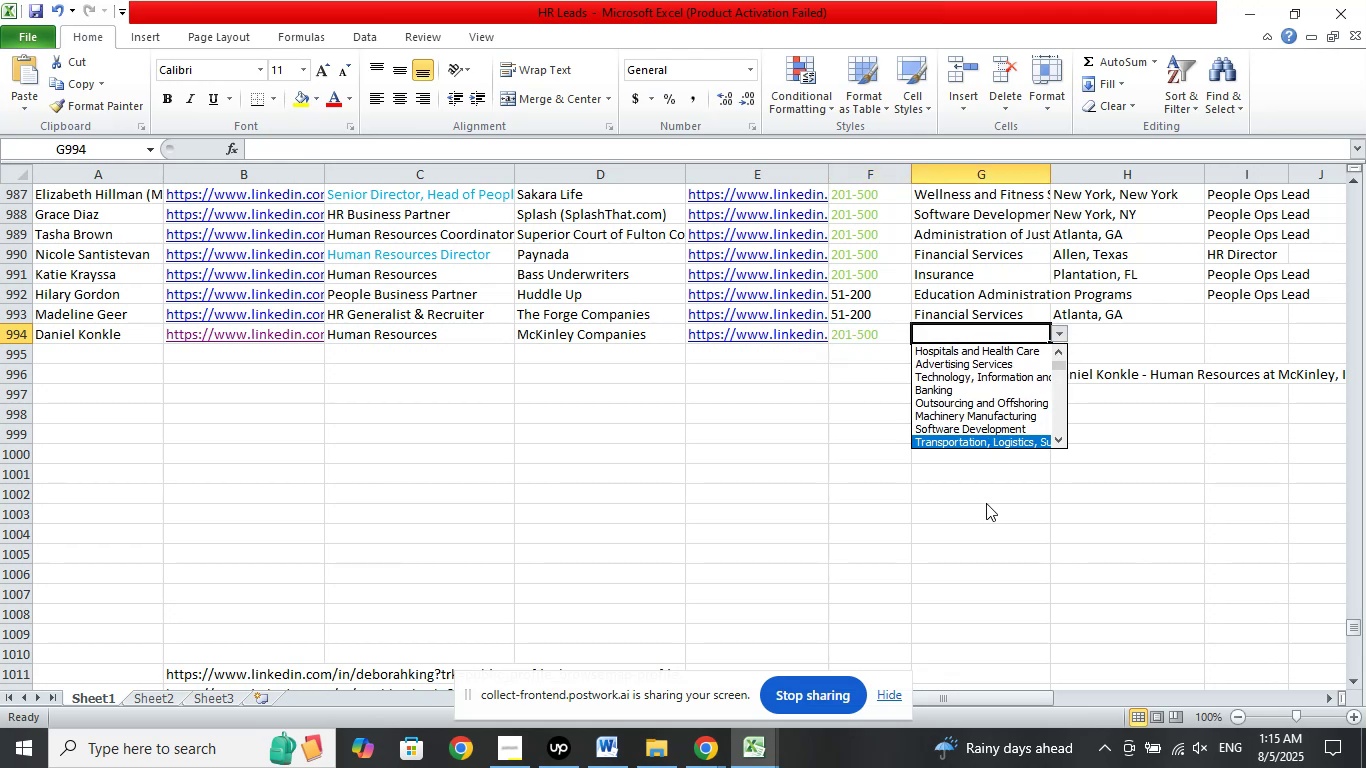 
key(ArrowDown)
 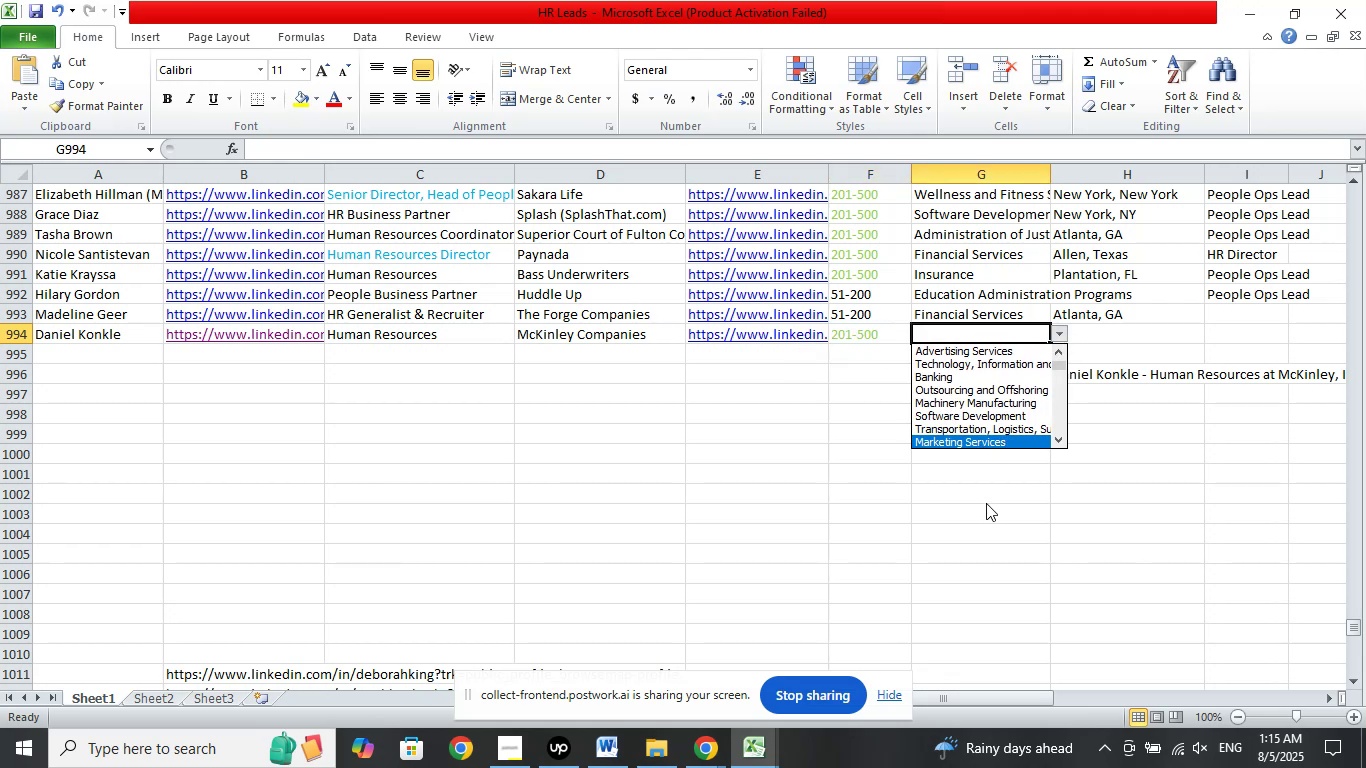 
key(ArrowDown)
 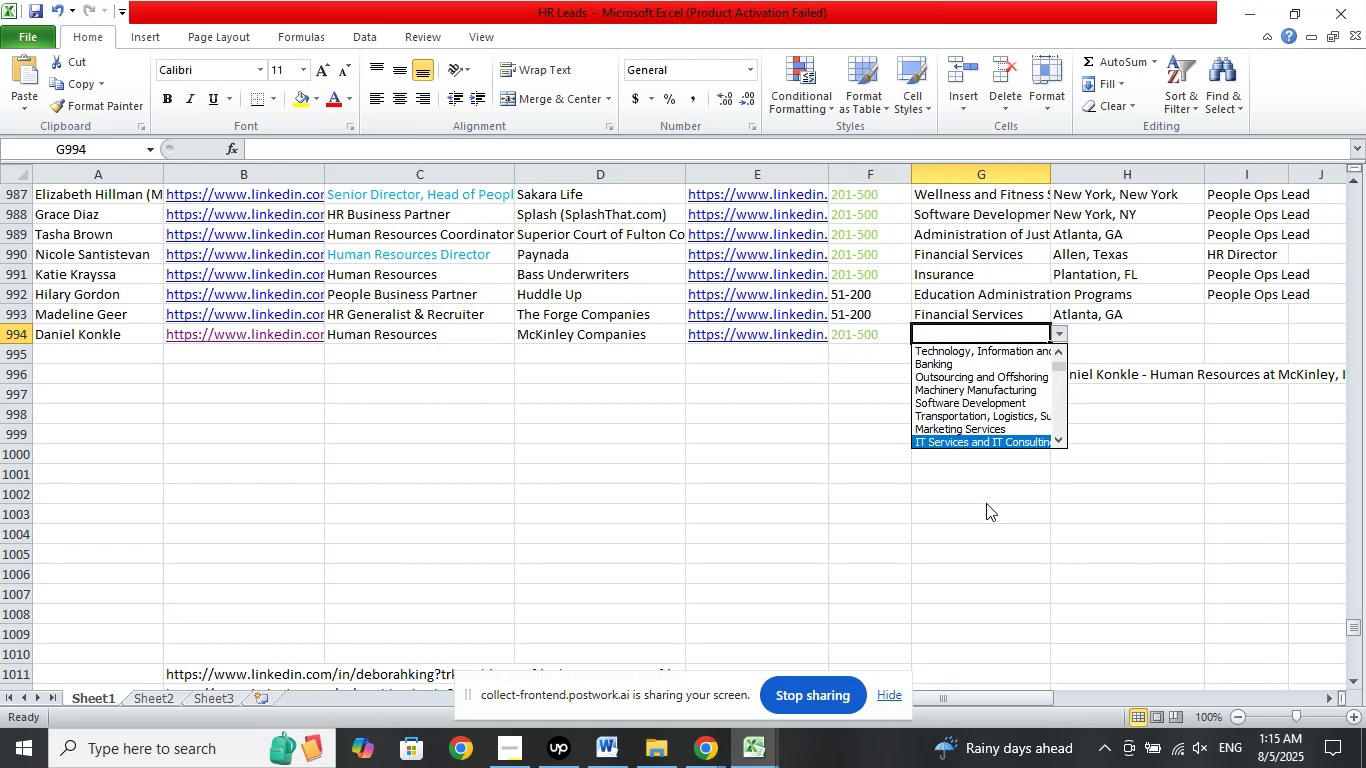 
key(ArrowDown)
 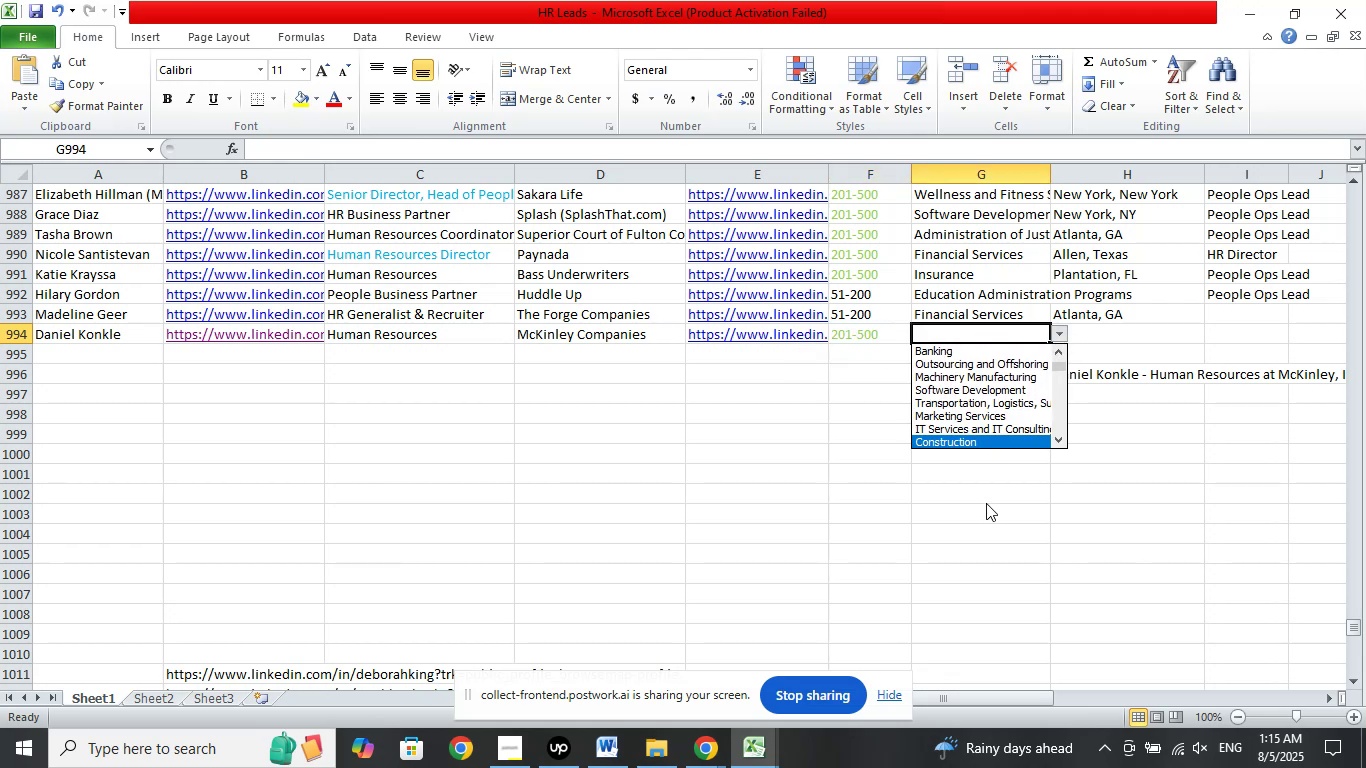 
key(ArrowDown)
 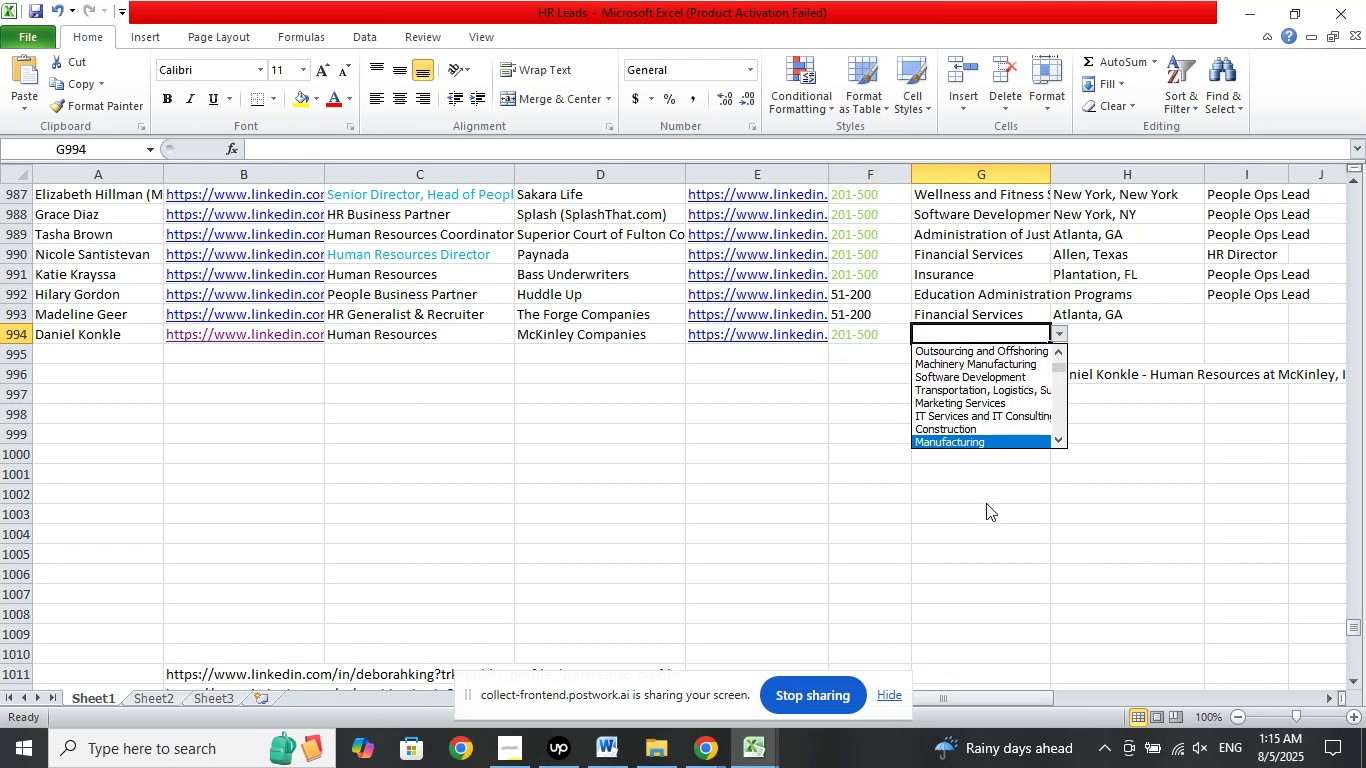 
key(ArrowDown)
 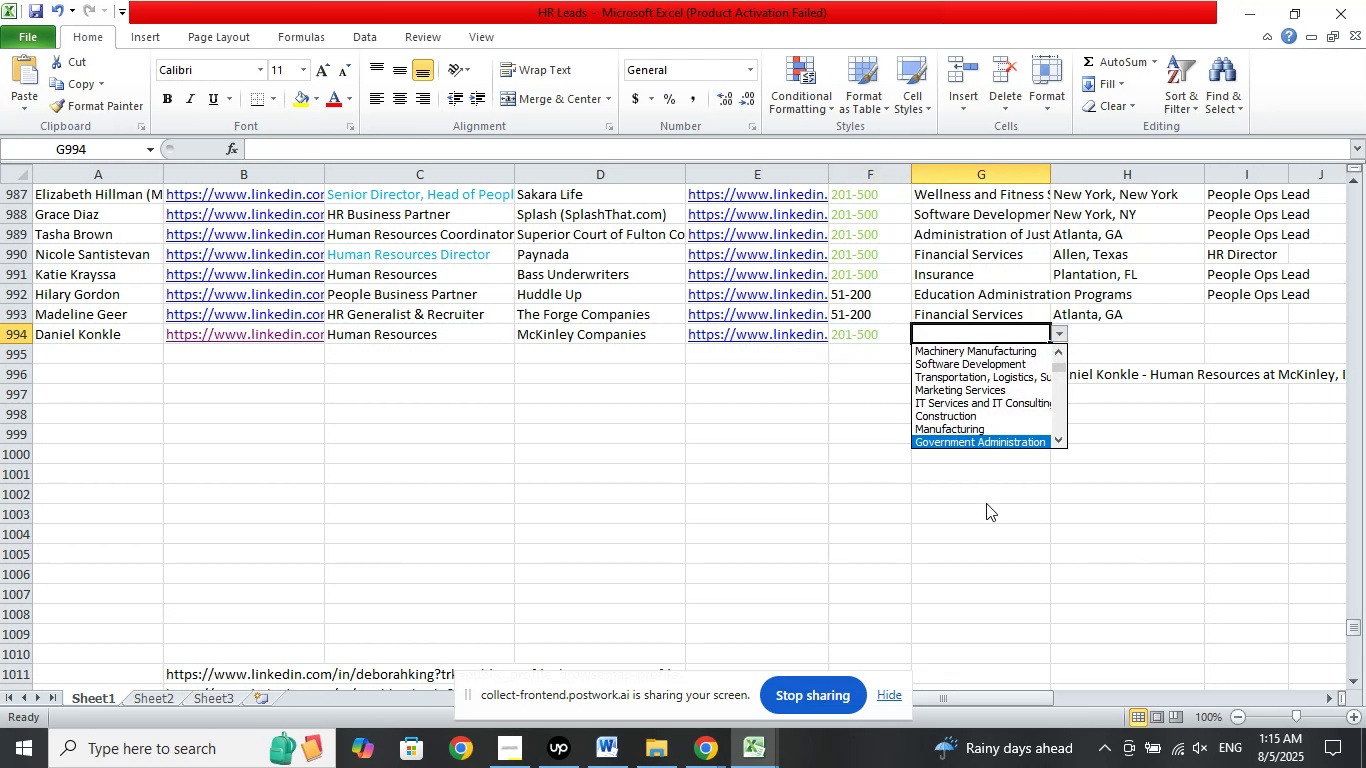 
key(ArrowDown)
 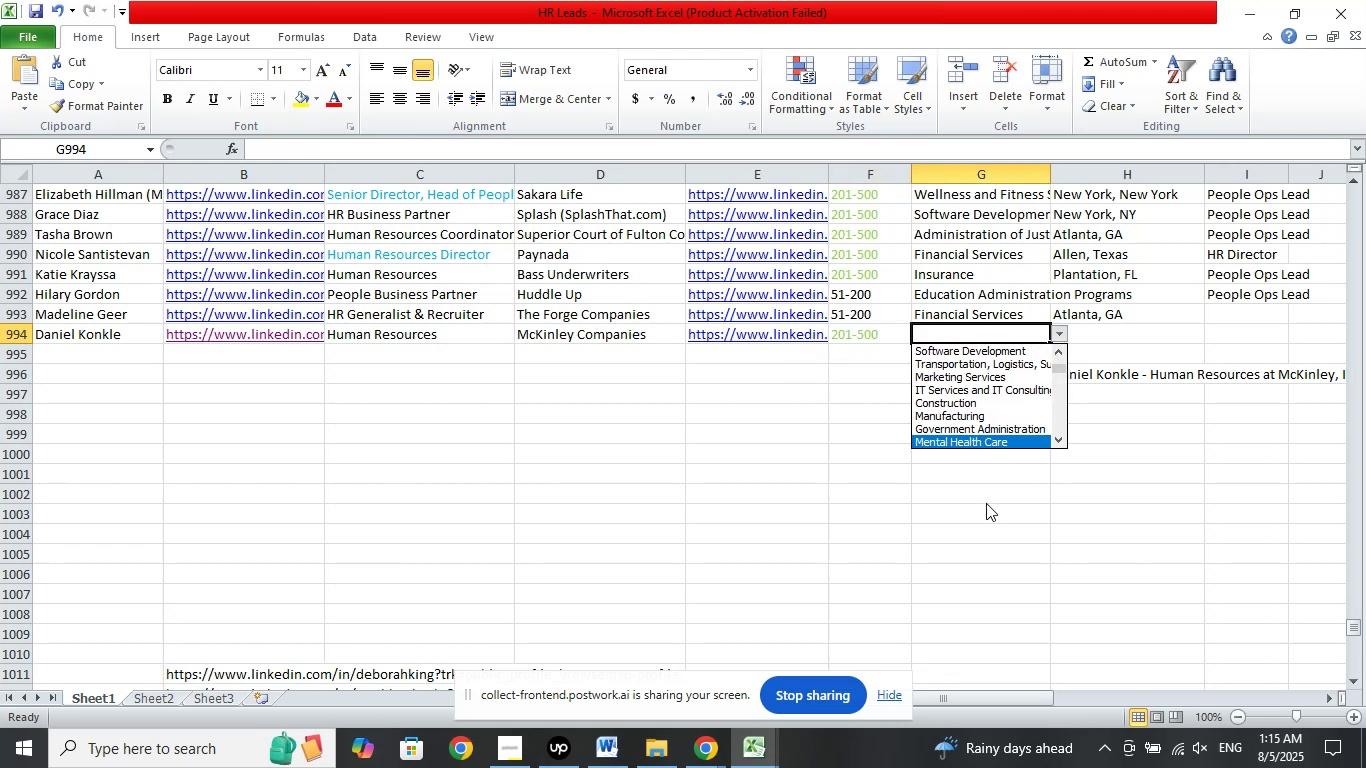 
key(ArrowDown)
 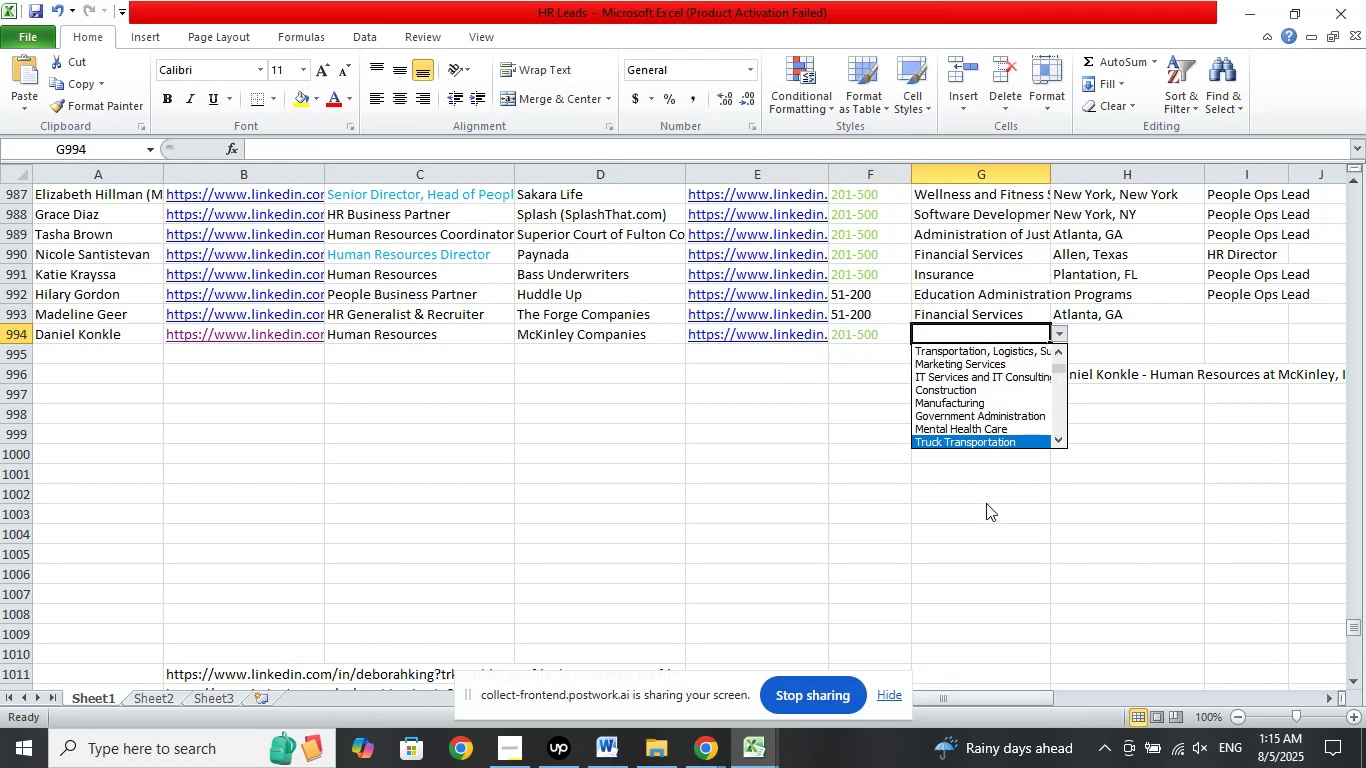 
key(ArrowDown)
 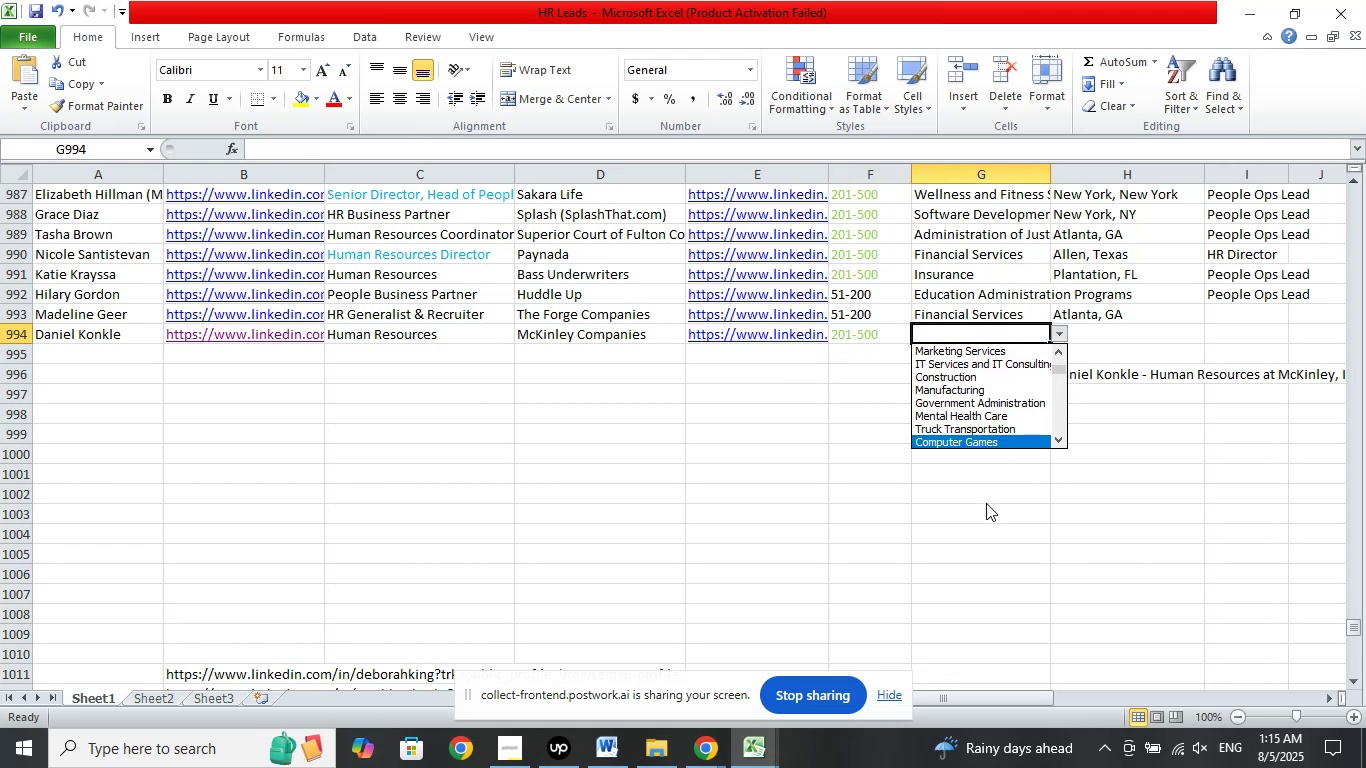 
key(ArrowDown)
 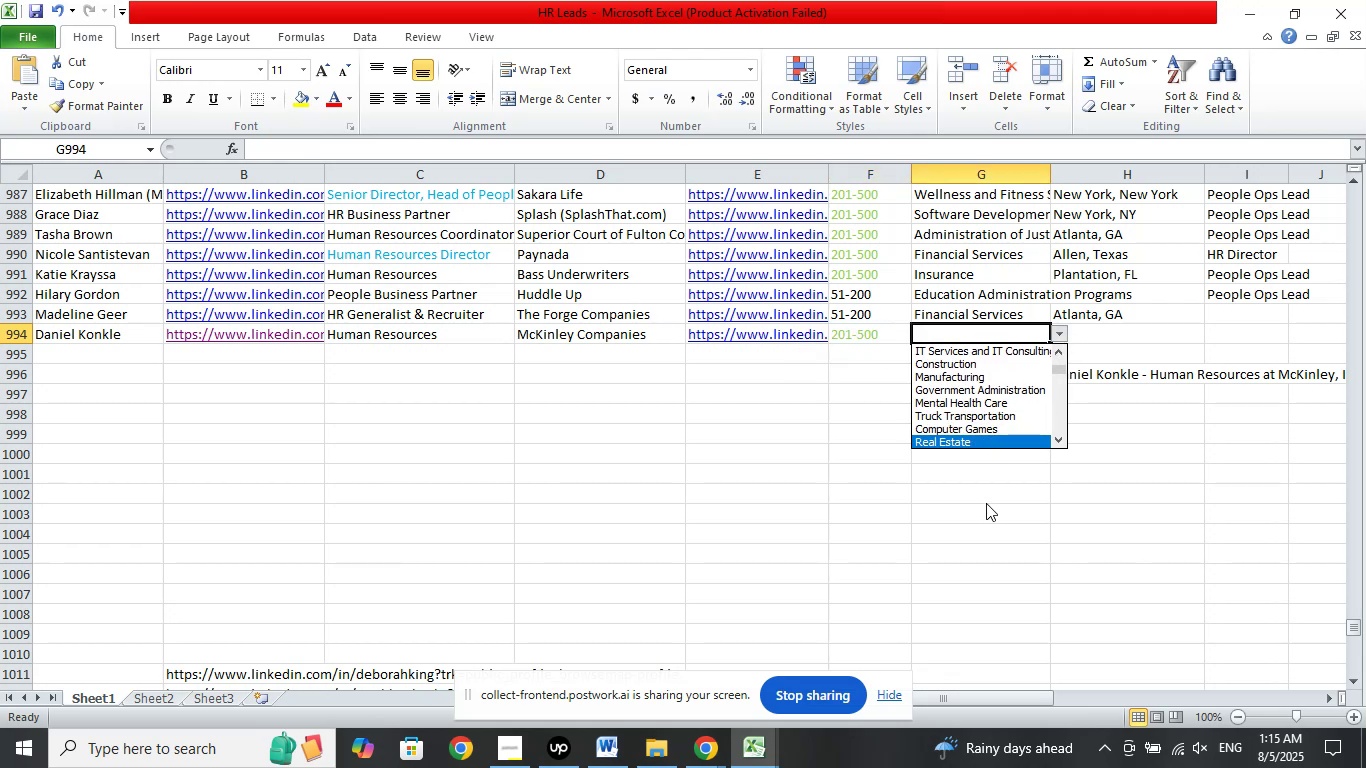 
key(ArrowDown)
 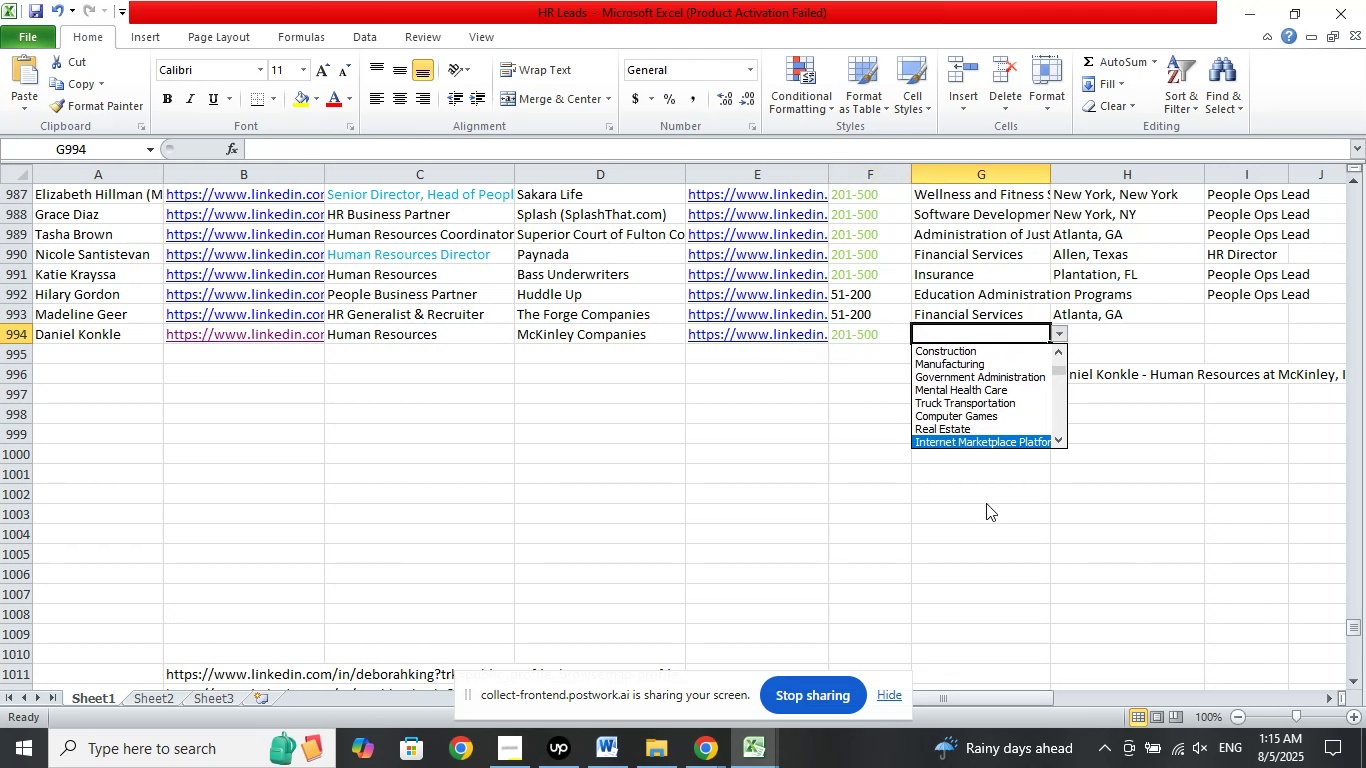 
key(ArrowUp)
 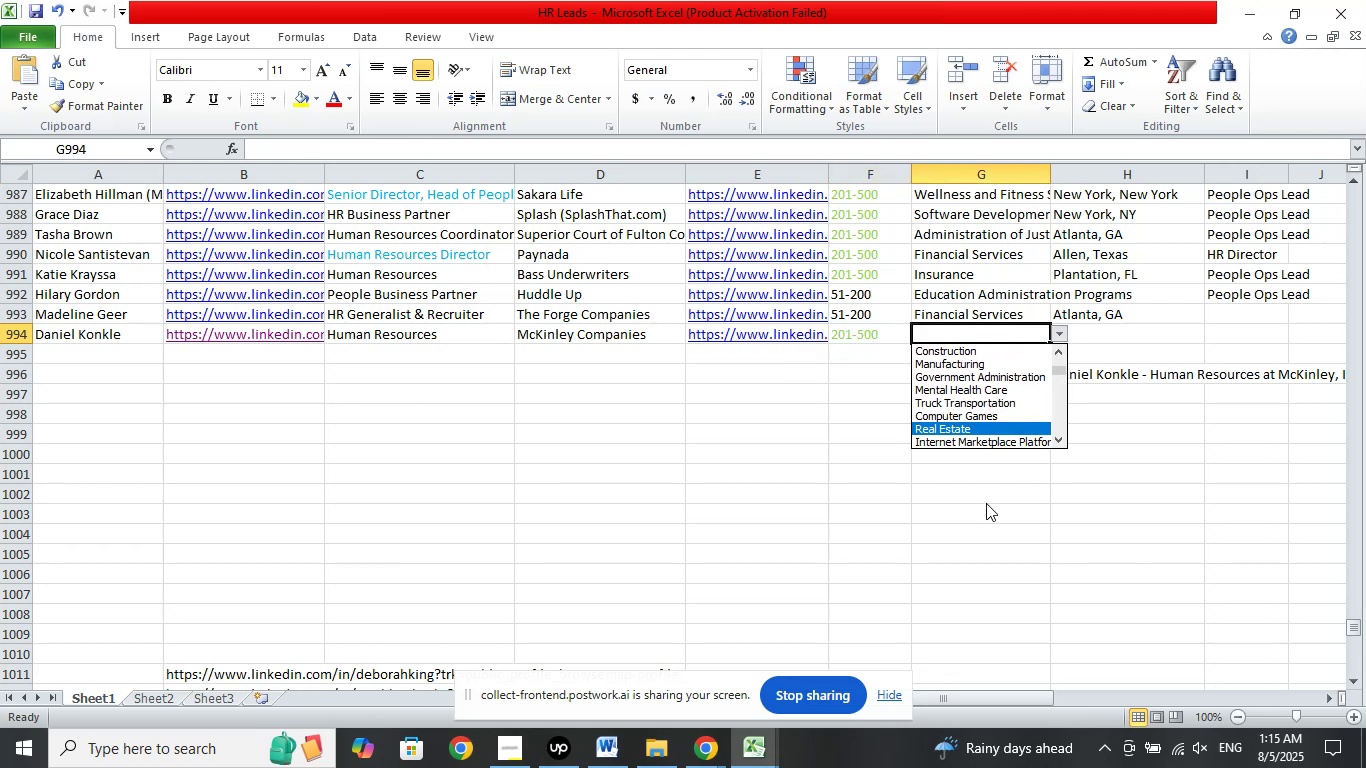 
key(Enter)
 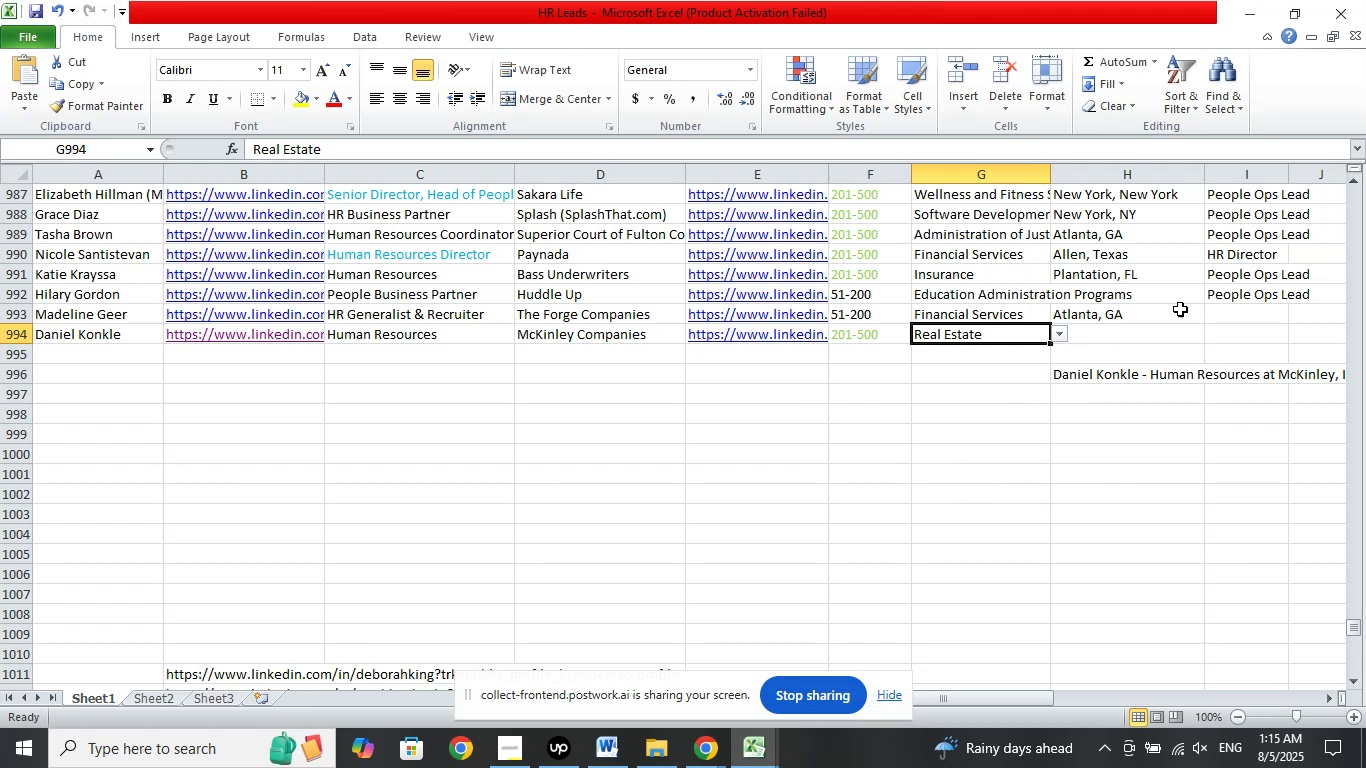 
left_click([1174, 333])
 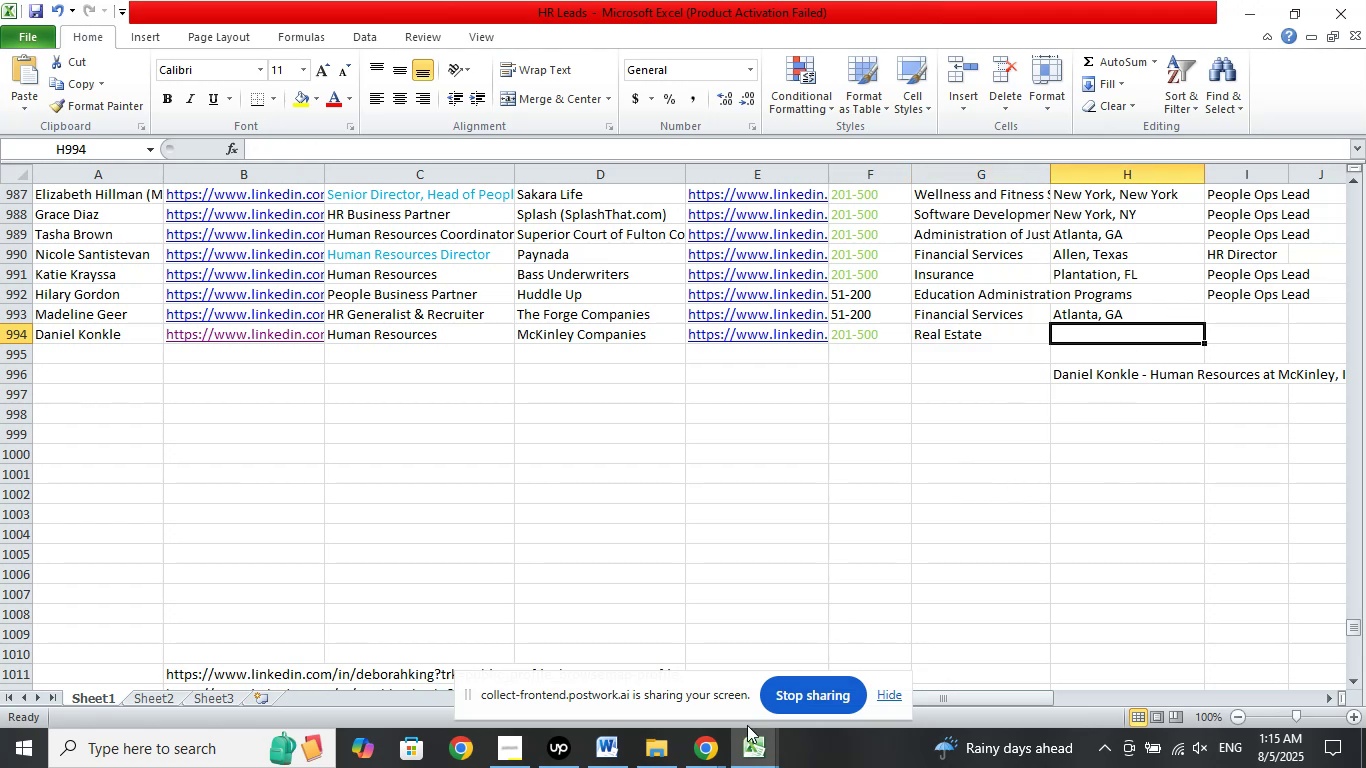 
left_click([710, 745])
 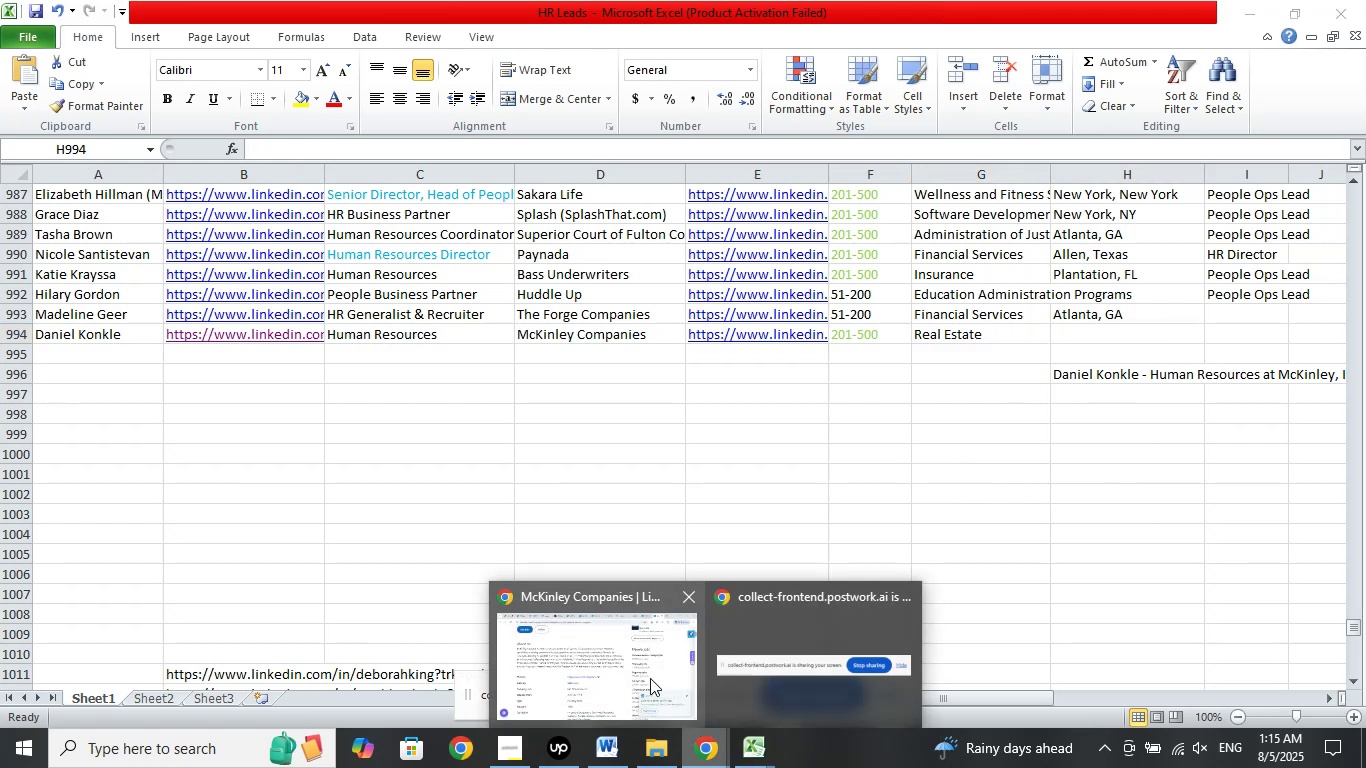 
left_click([650, 678])
 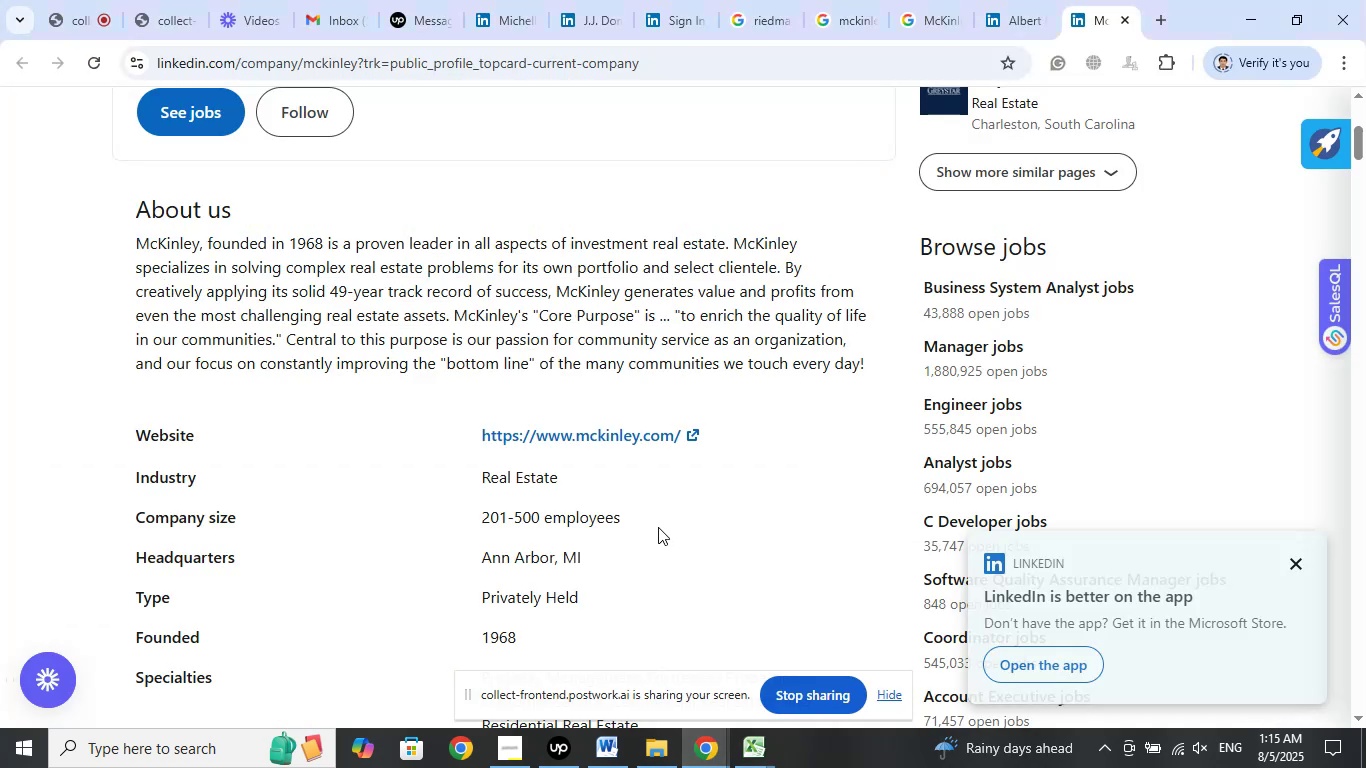 
scroll: coordinate [675, 502], scroll_direction: up, amount: 7.0
 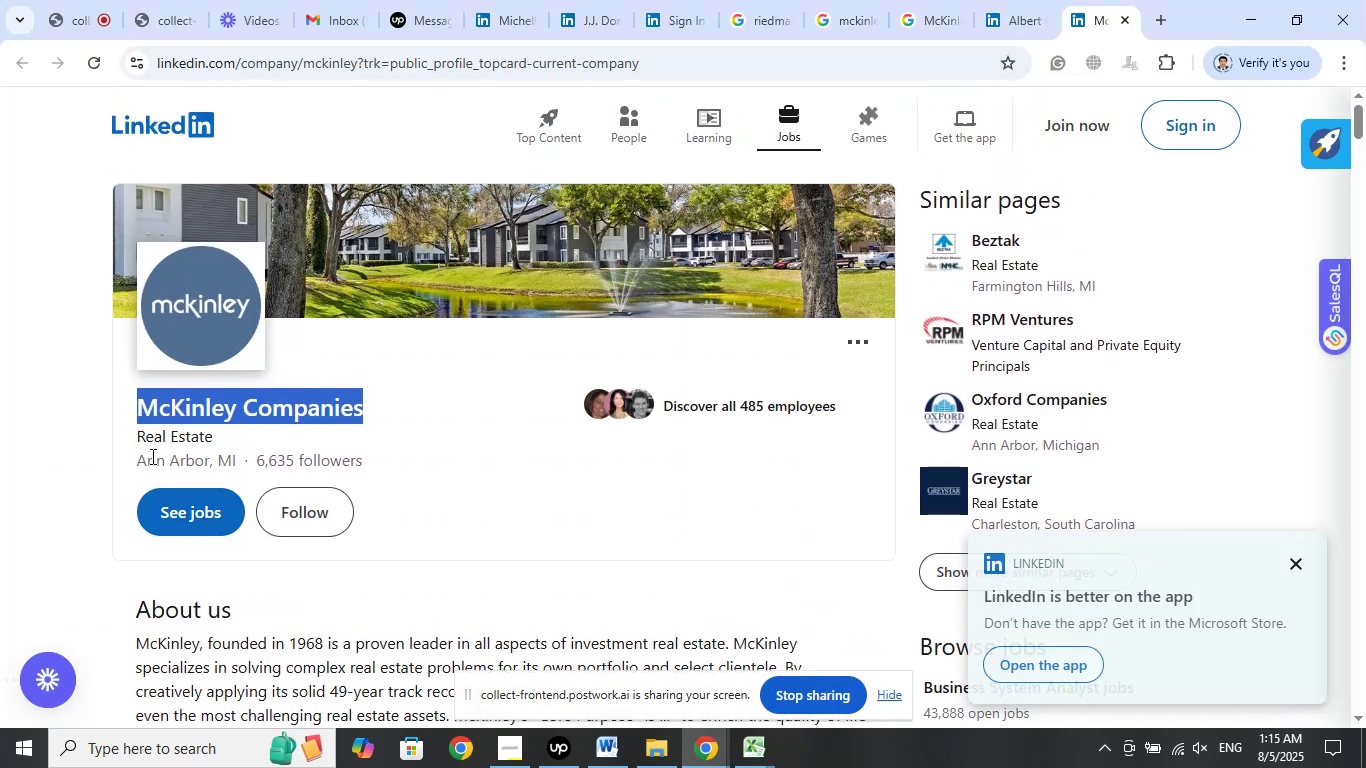 
left_click_drag(start_coordinate=[118, 460], to_coordinate=[237, 465])
 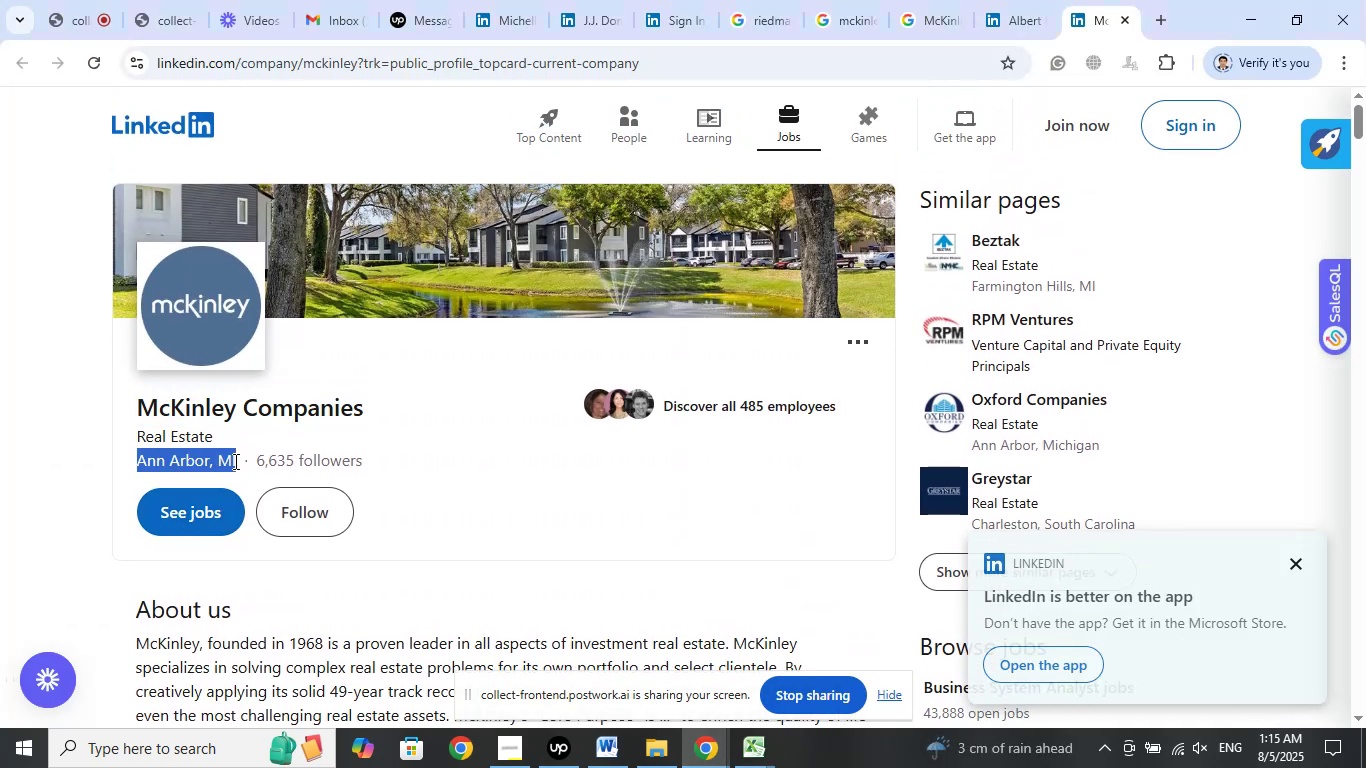 
right_click([234, 461])
 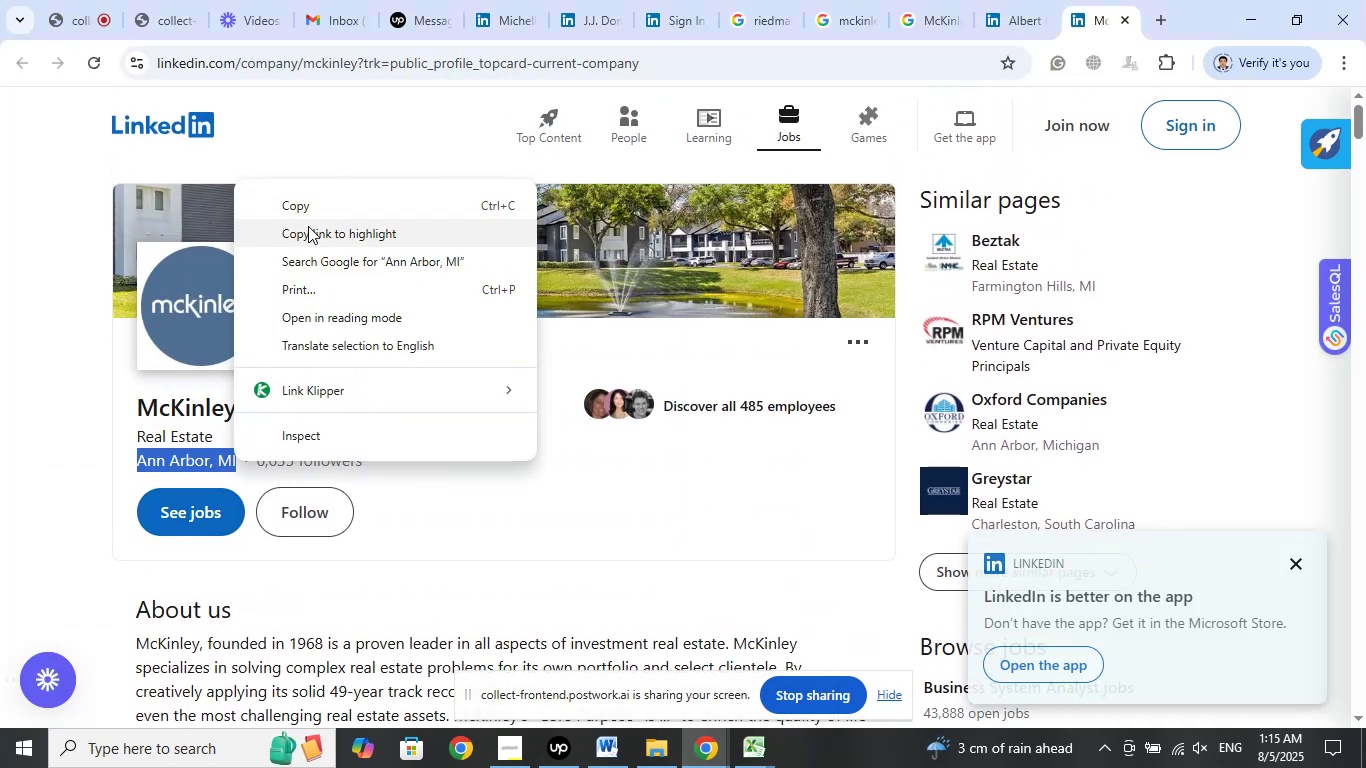 
left_click([307, 198])
 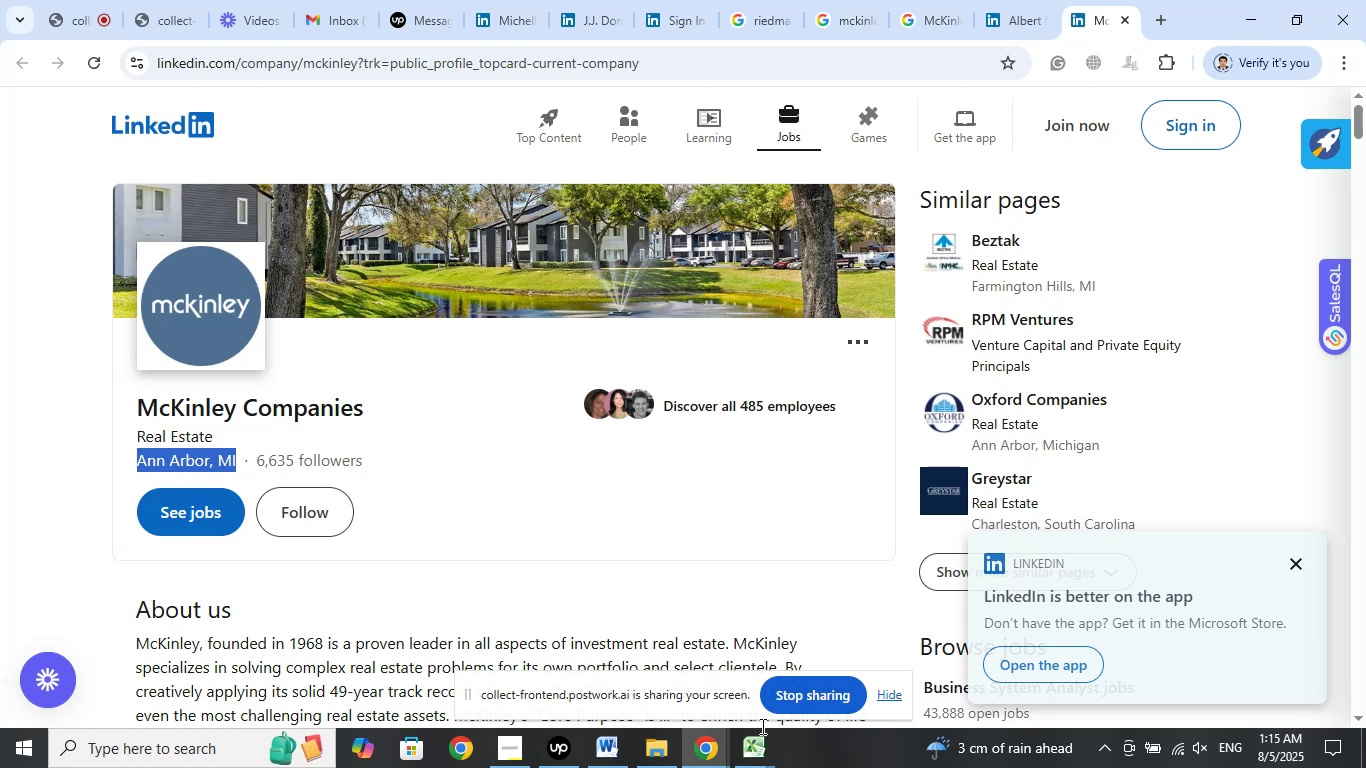 
left_click([764, 748])
 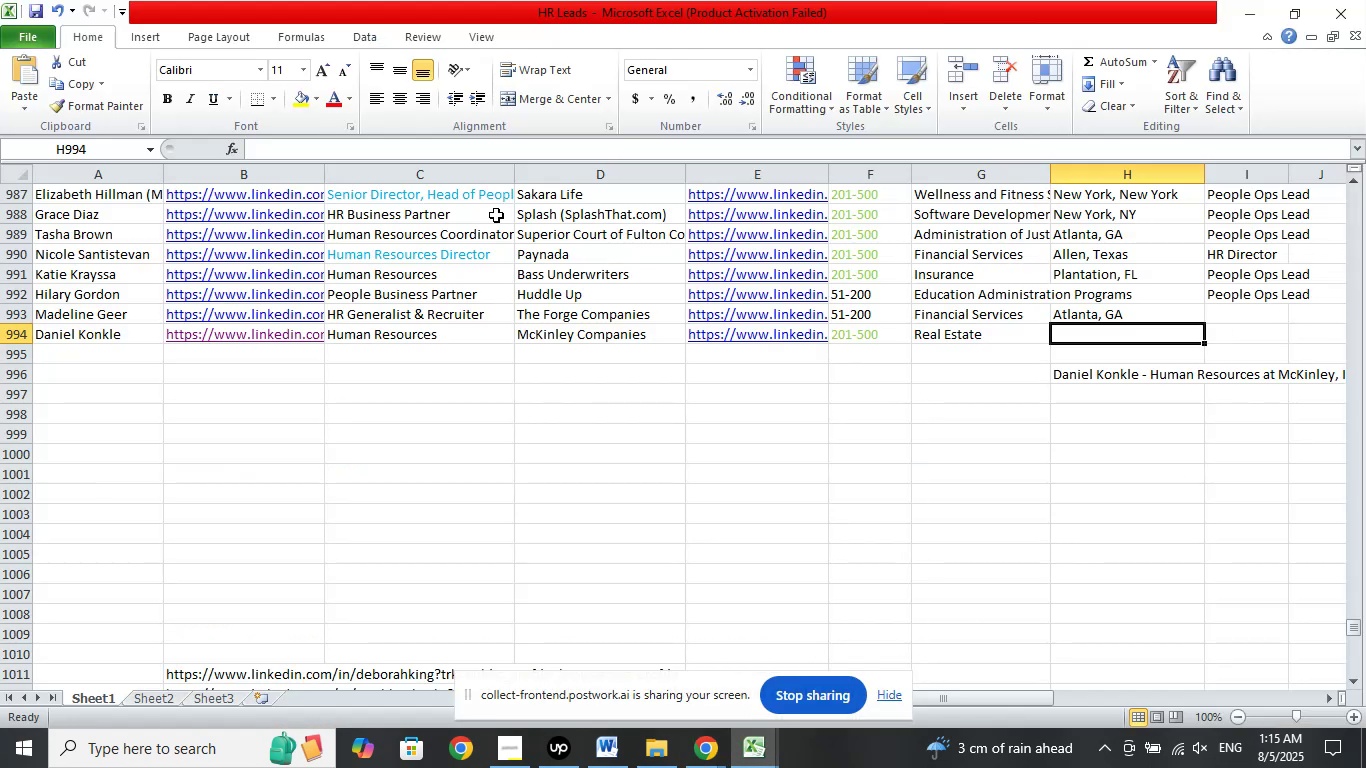 
left_click([453, 147])
 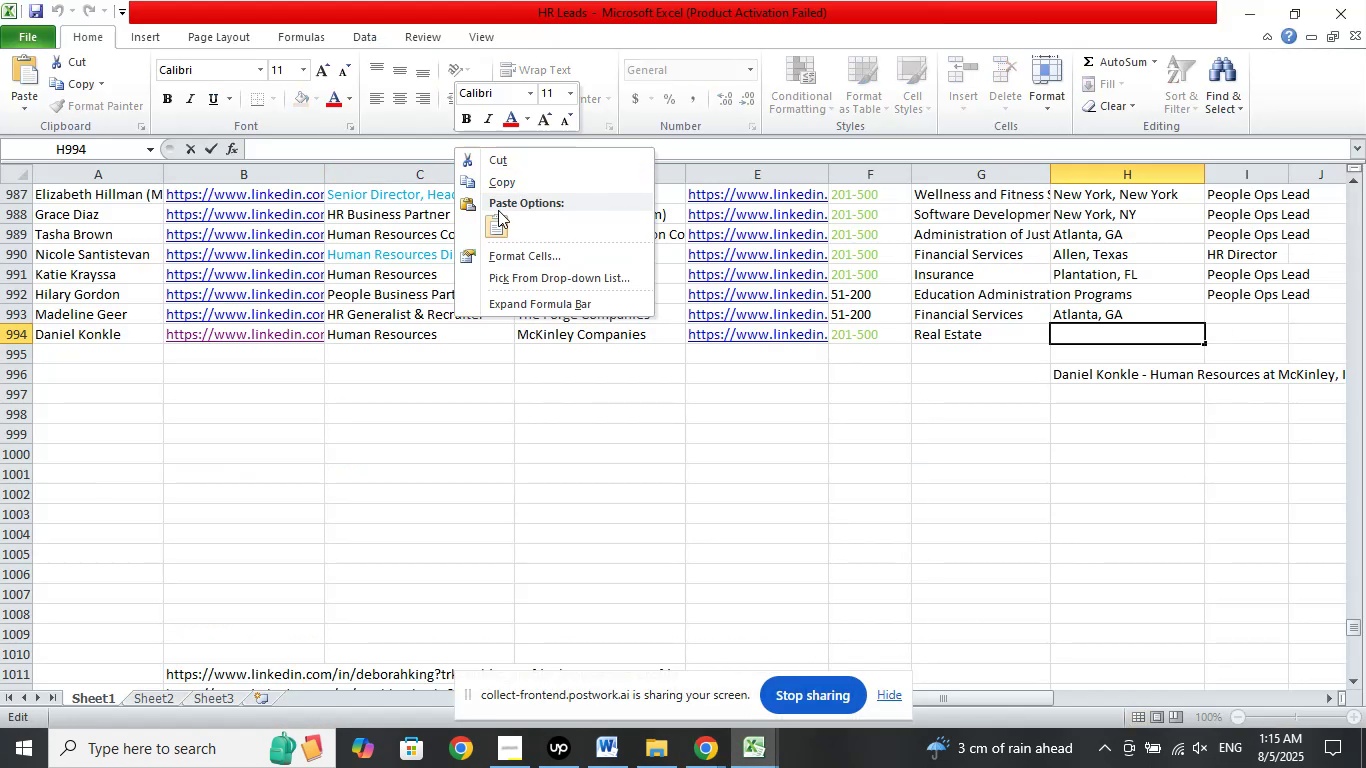 
left_click_drag(start_coordinate=[501, 216], to_coordinate=[520, 221])
 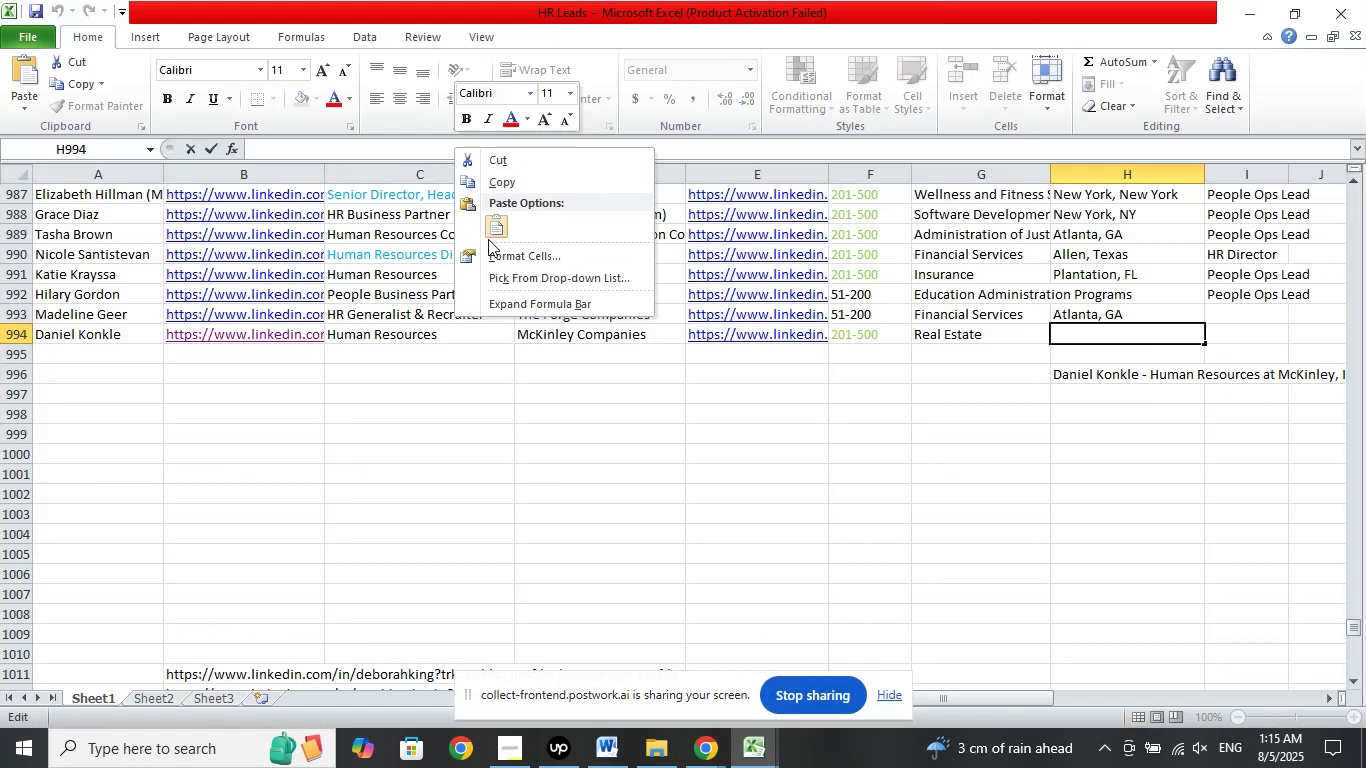 
double_click([1081, 433])
 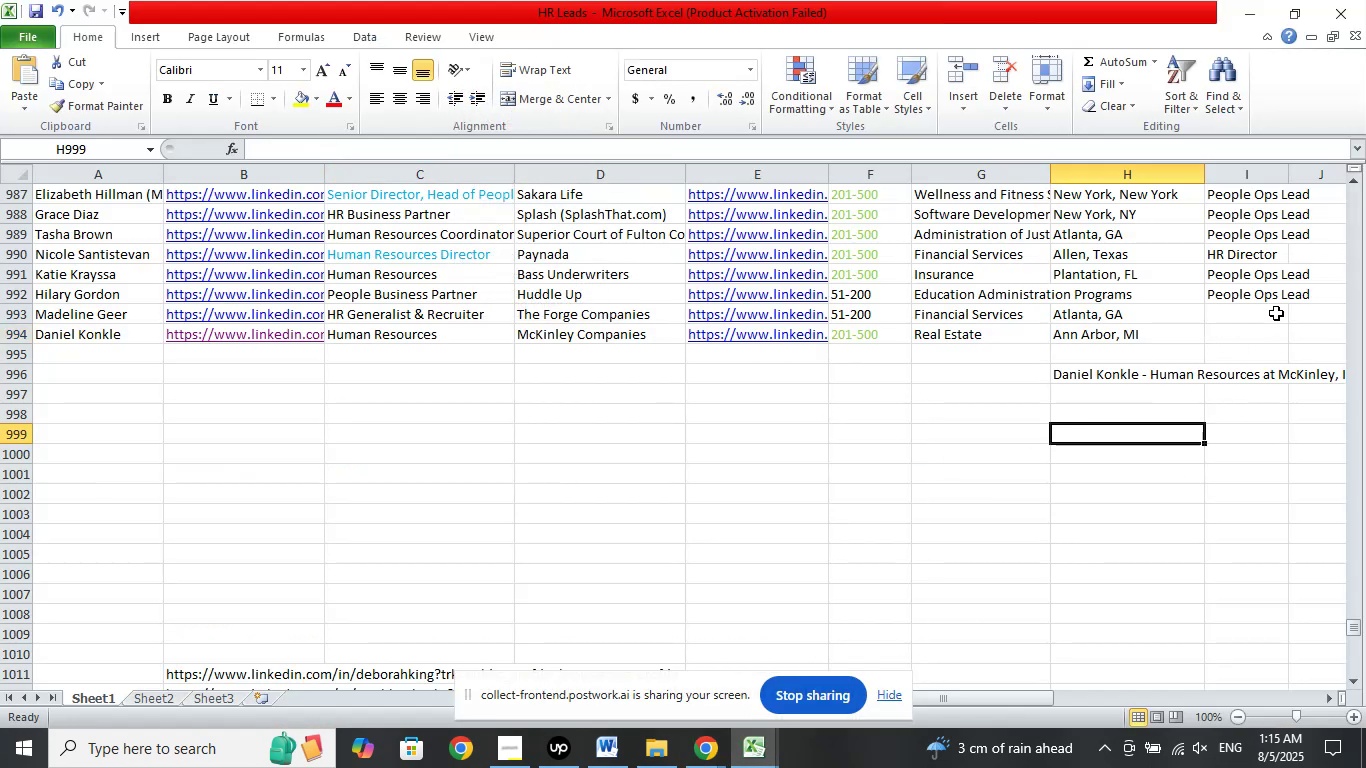 
left_click([1275, 312])
 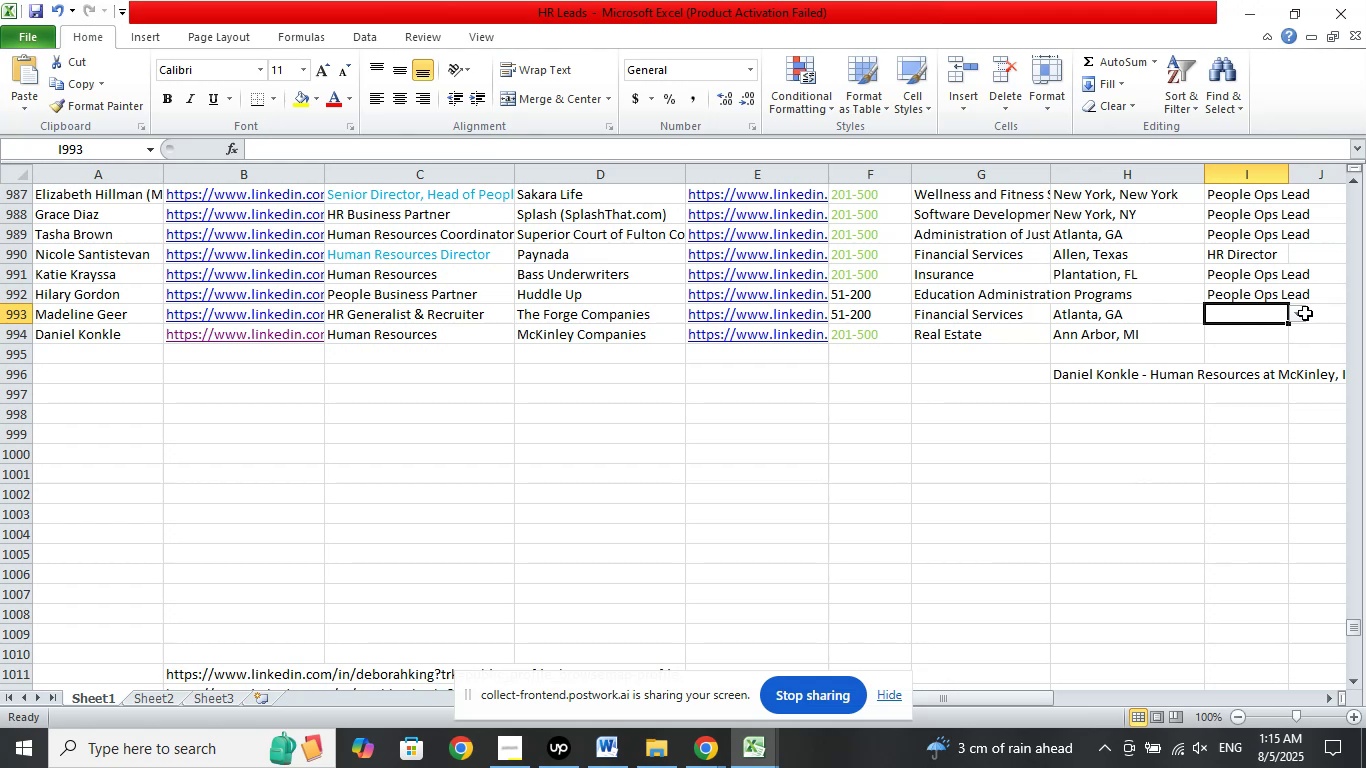 
wait(6.82)
 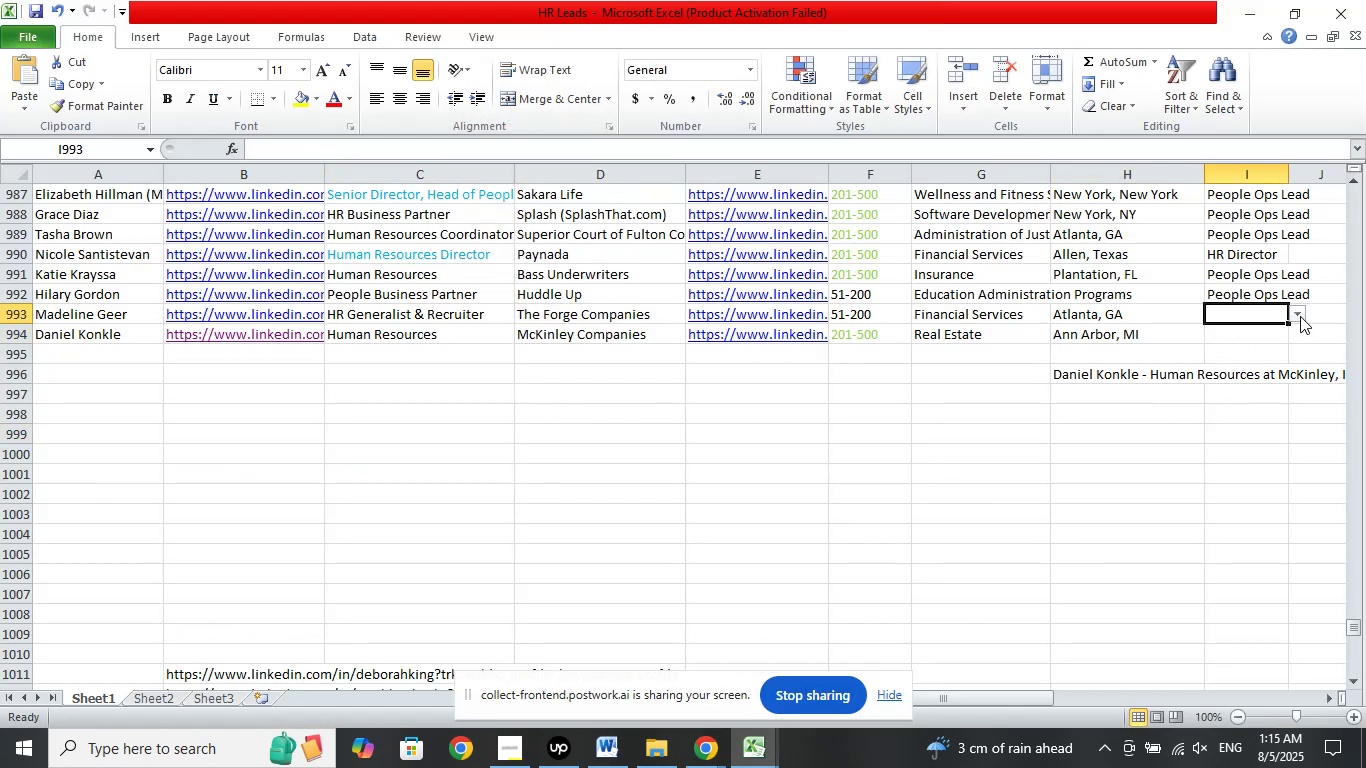 
left_click([1245, 353])
 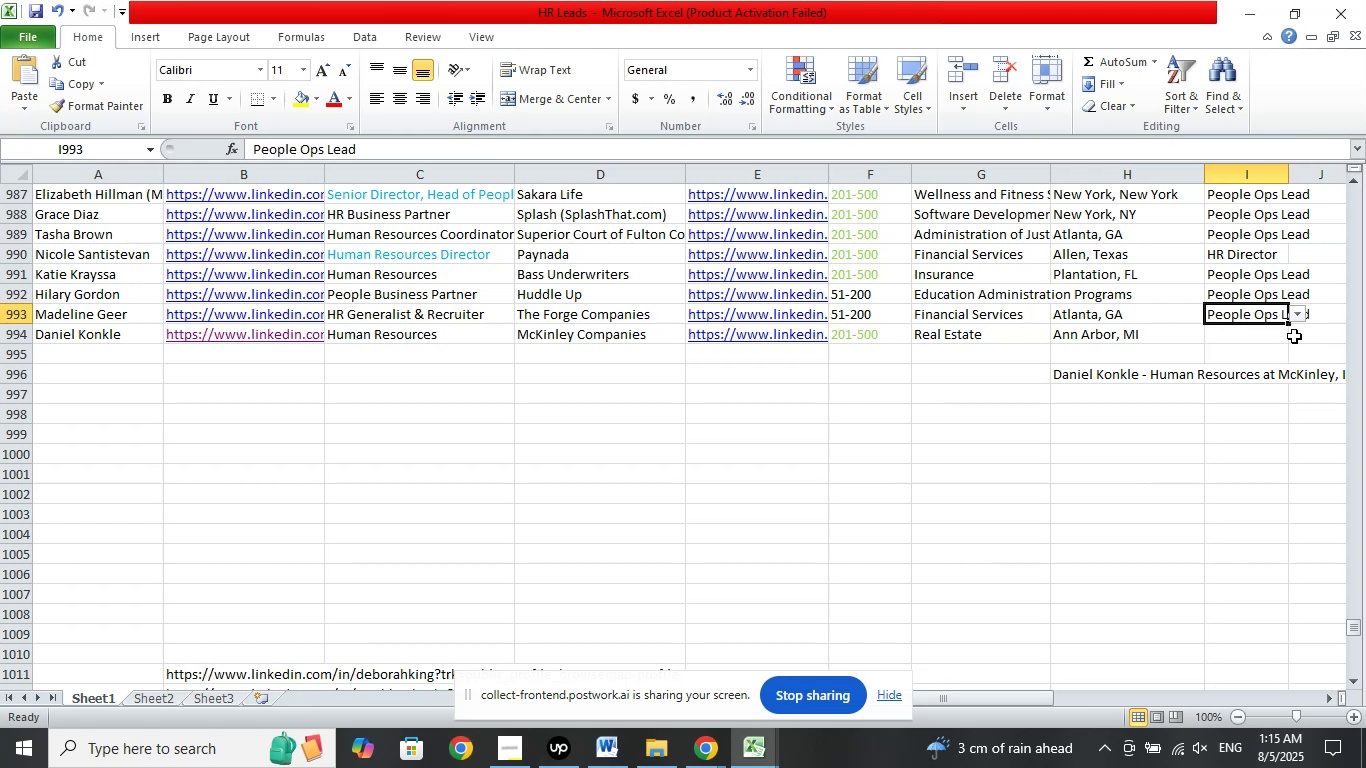 
left_click([1274, 336])
 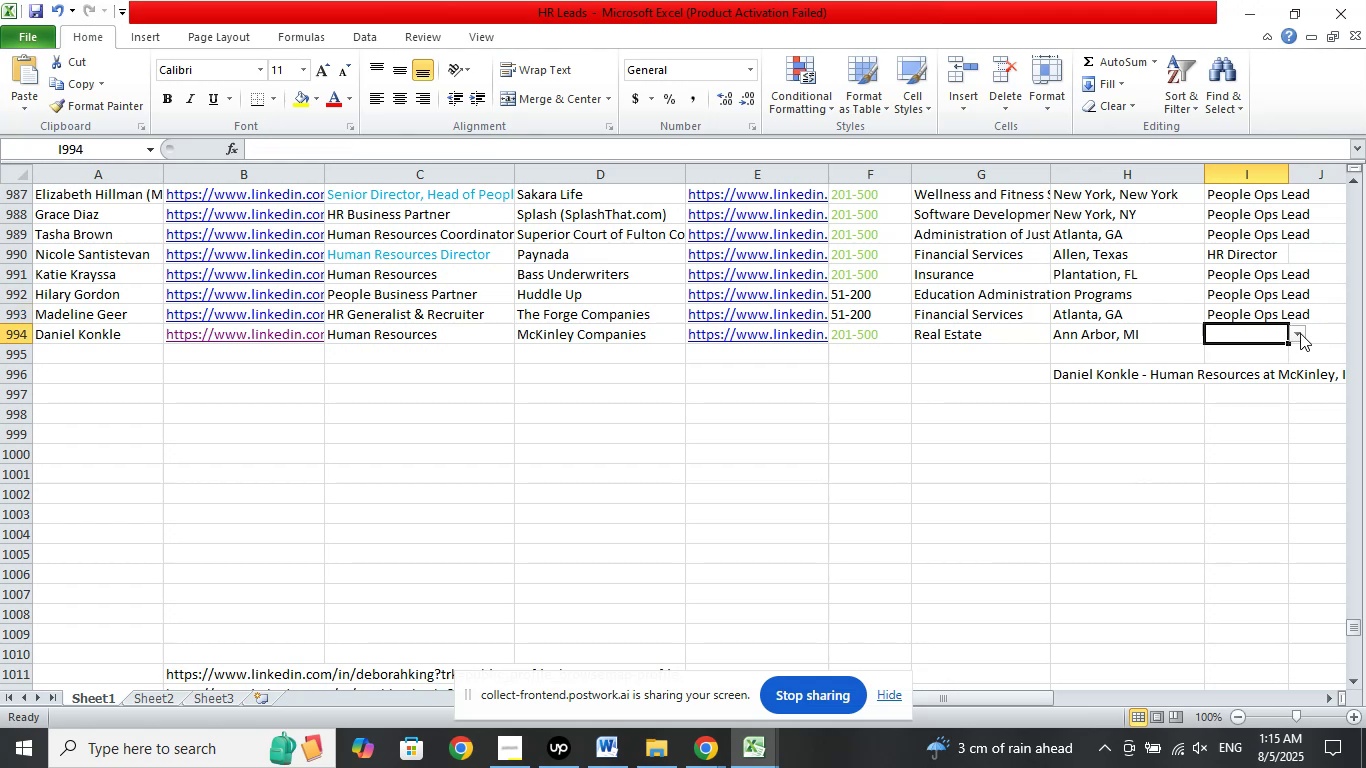 
left_click([1300, 333])
 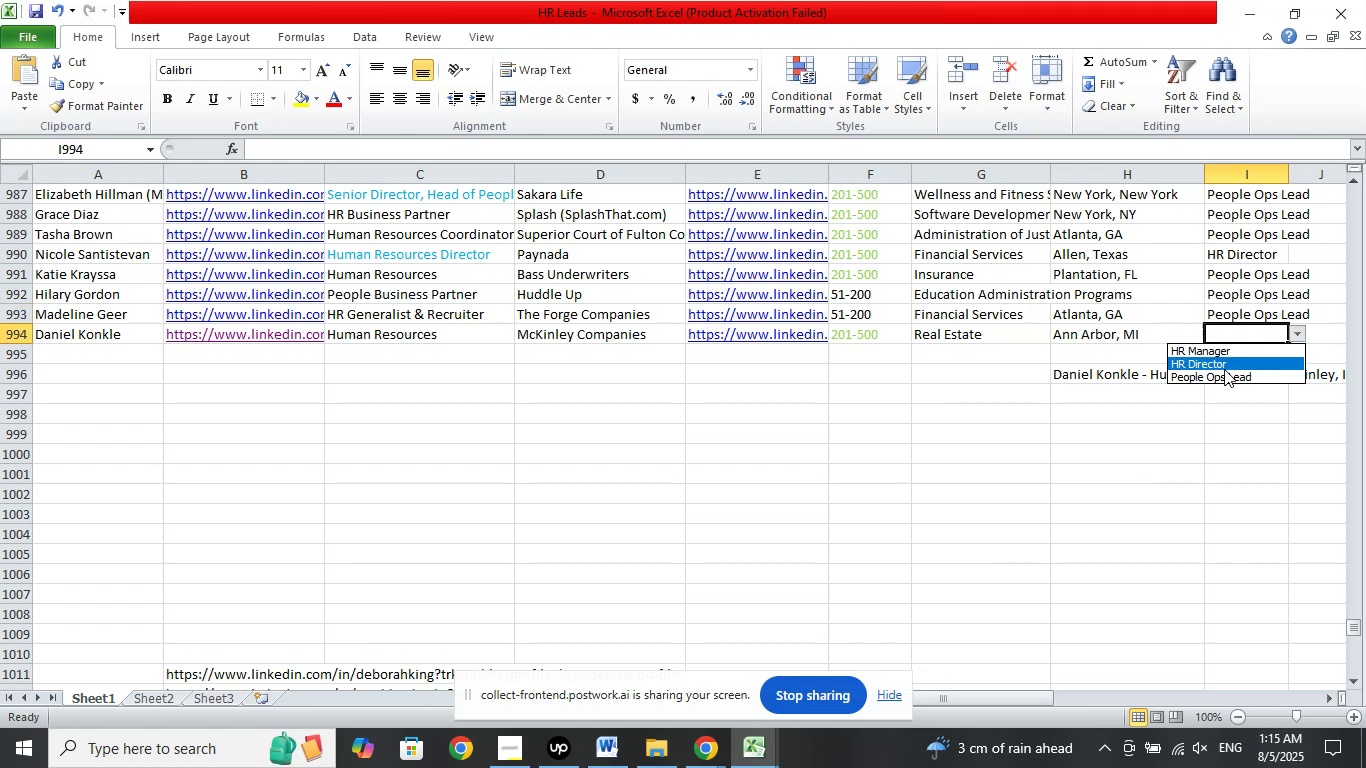 
left_click([1223, 370])
 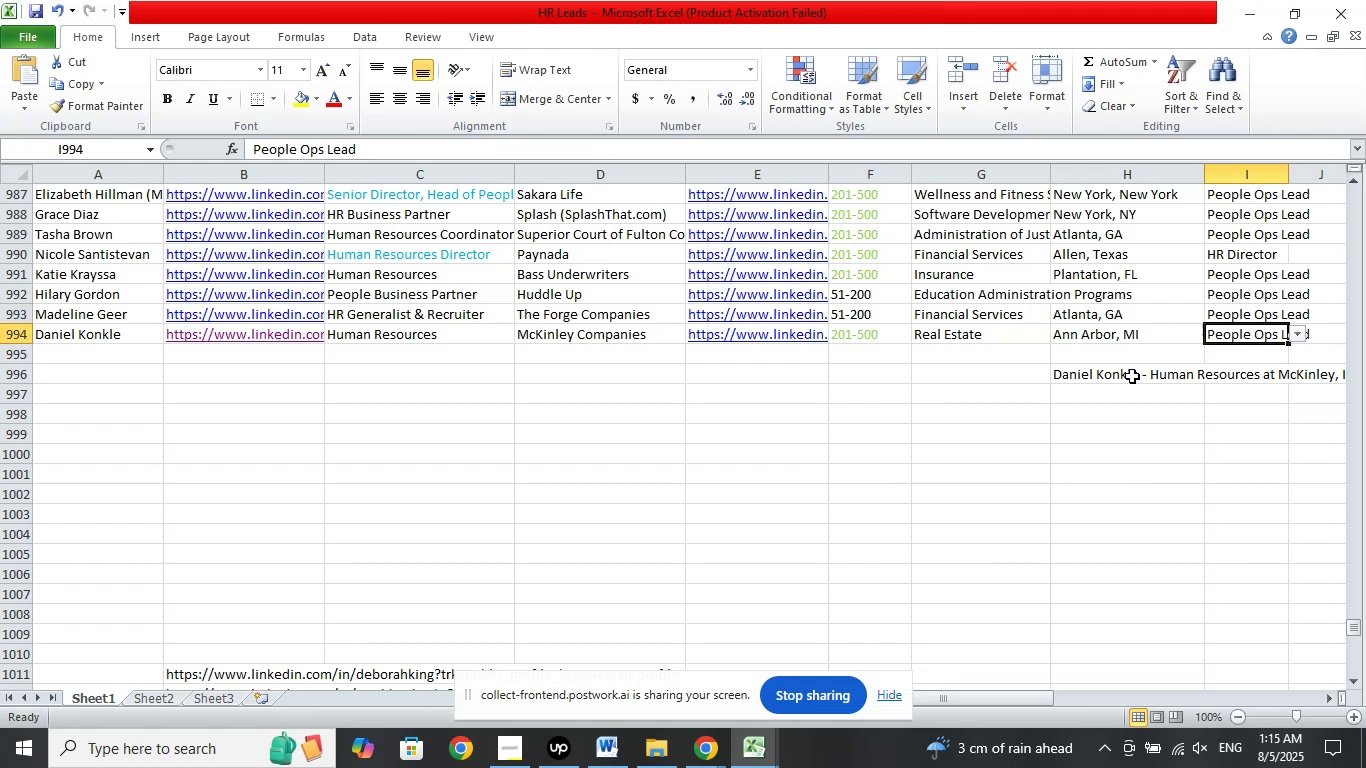 
left_click([1129, 376])
 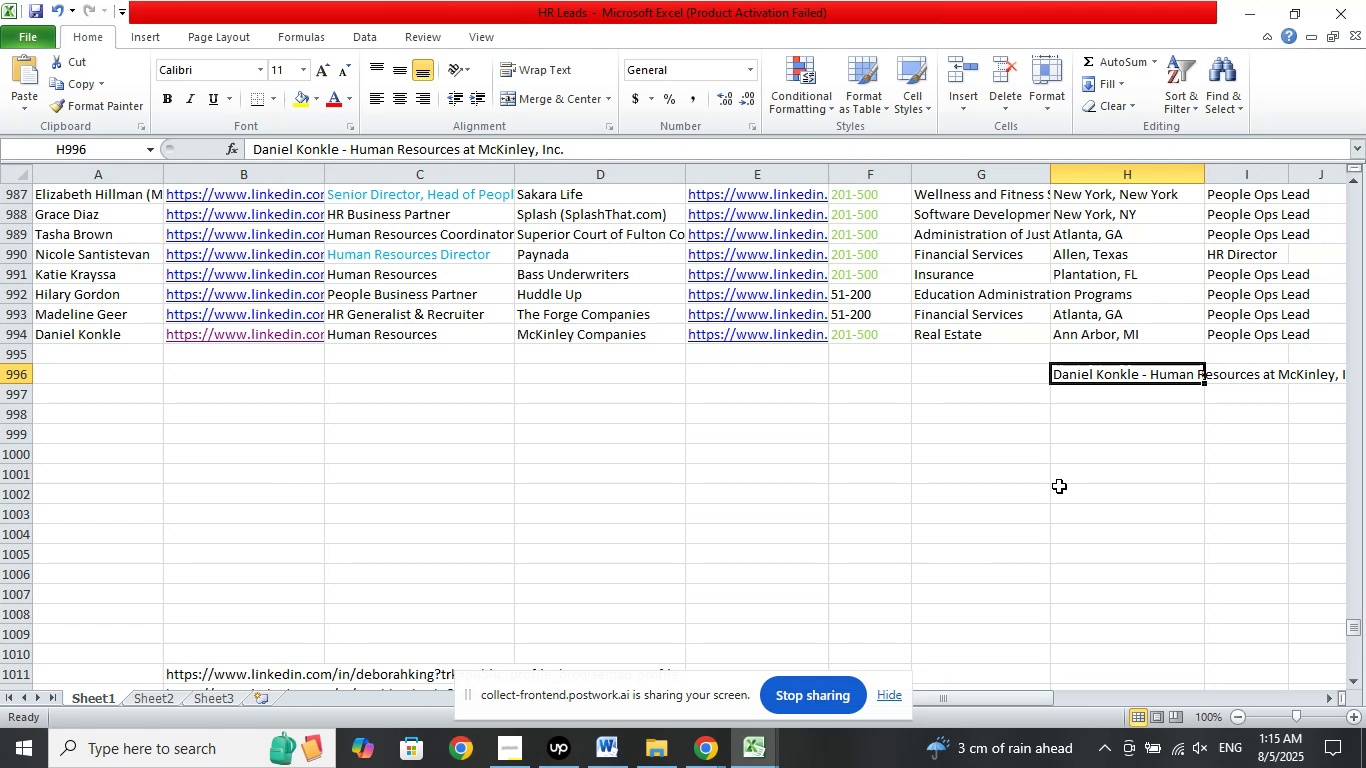 
key(Delete)
 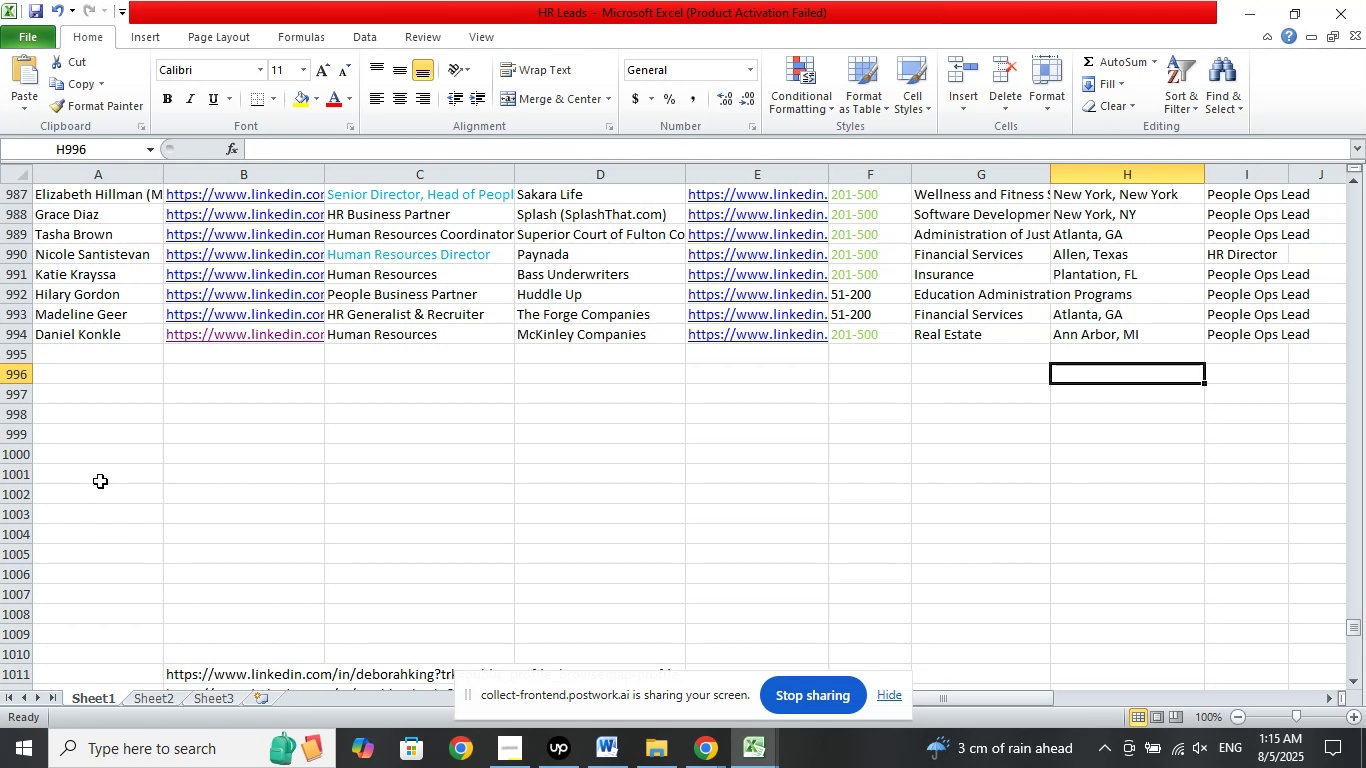 
left_click([72, 352])
 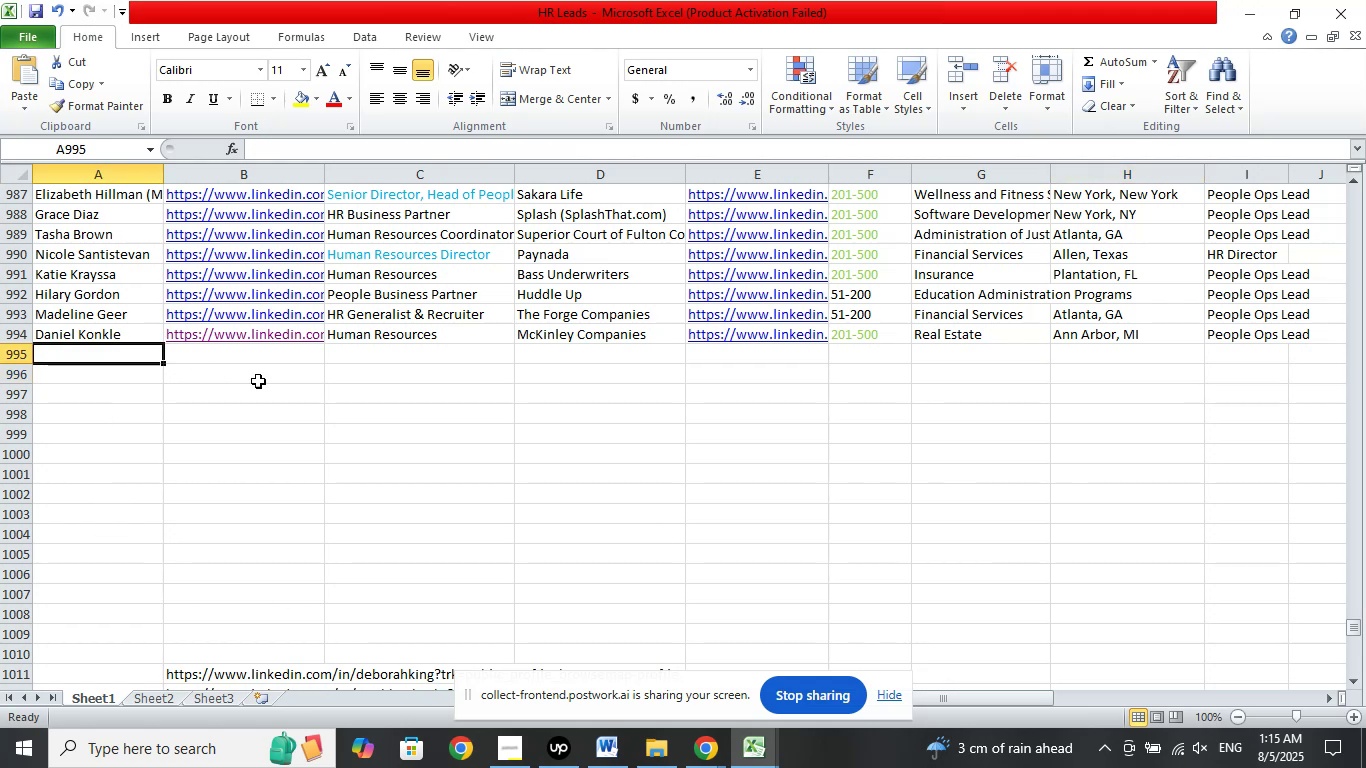 
scroll: coordinate [307, 389], scroll_direction: down, amount: 1.0
 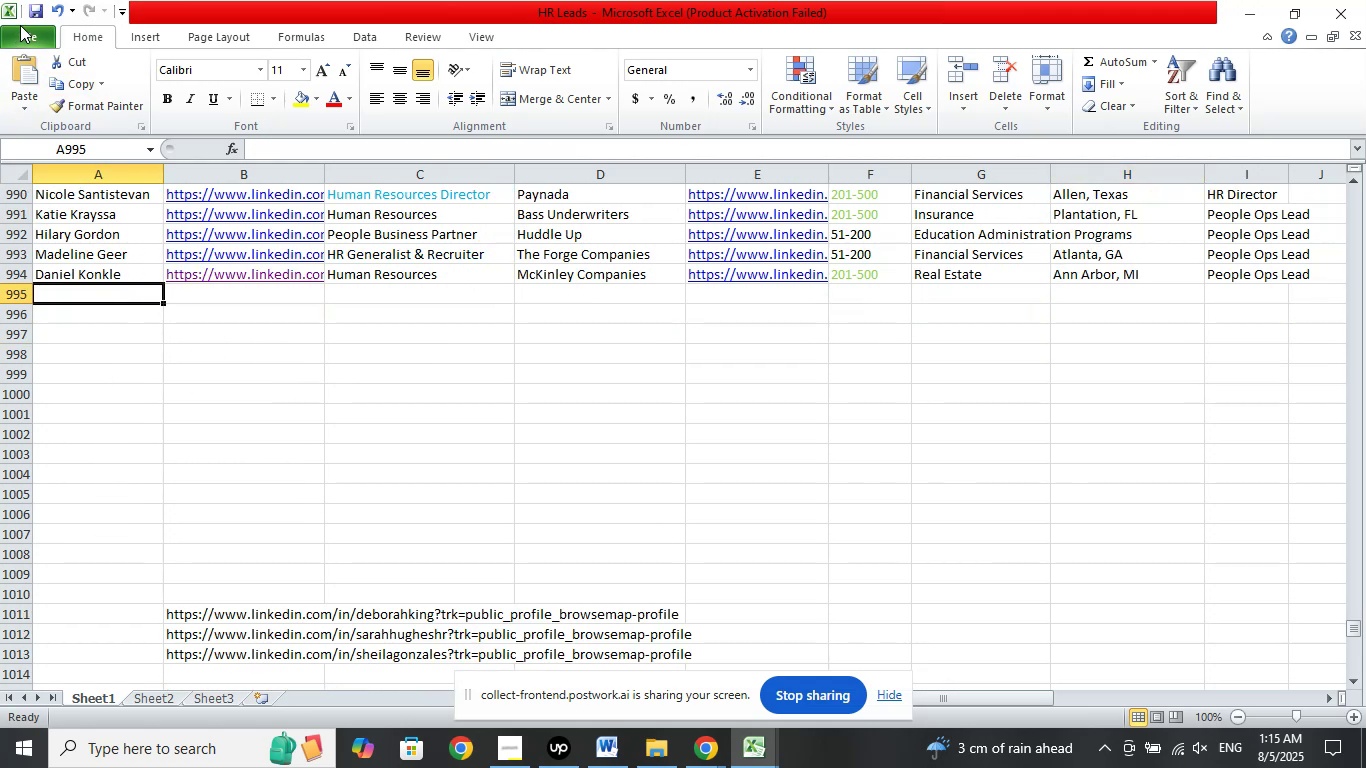 
left_click([30, 17])
 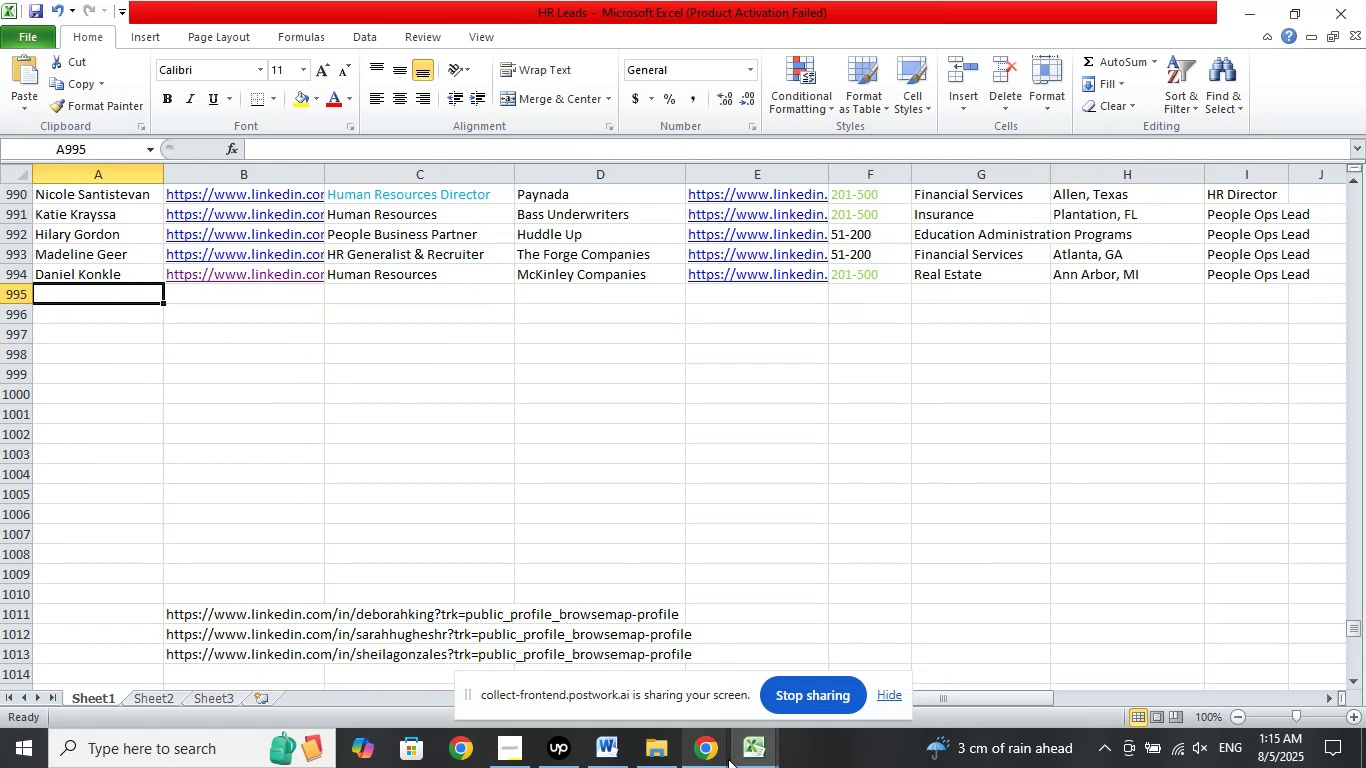 
left_click([711, 753])
 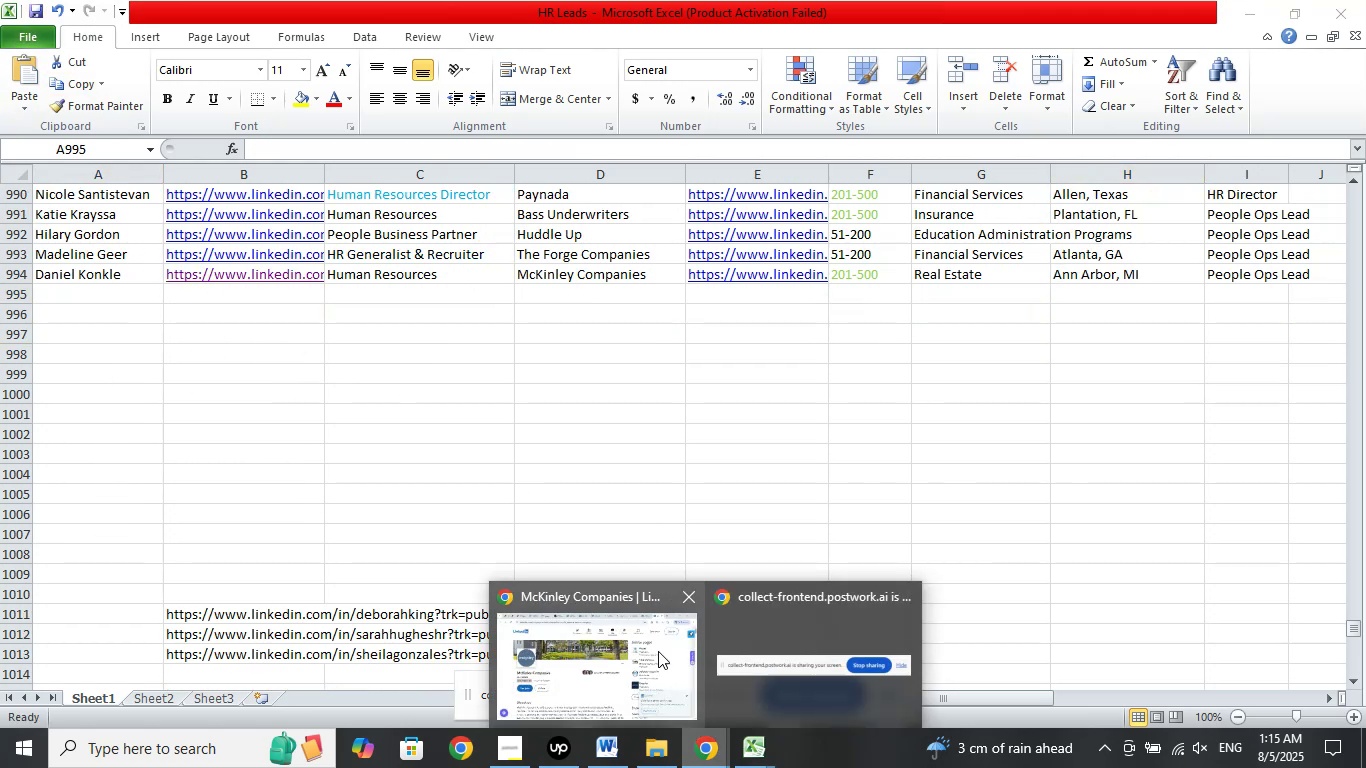 
left_click([638, 631])
 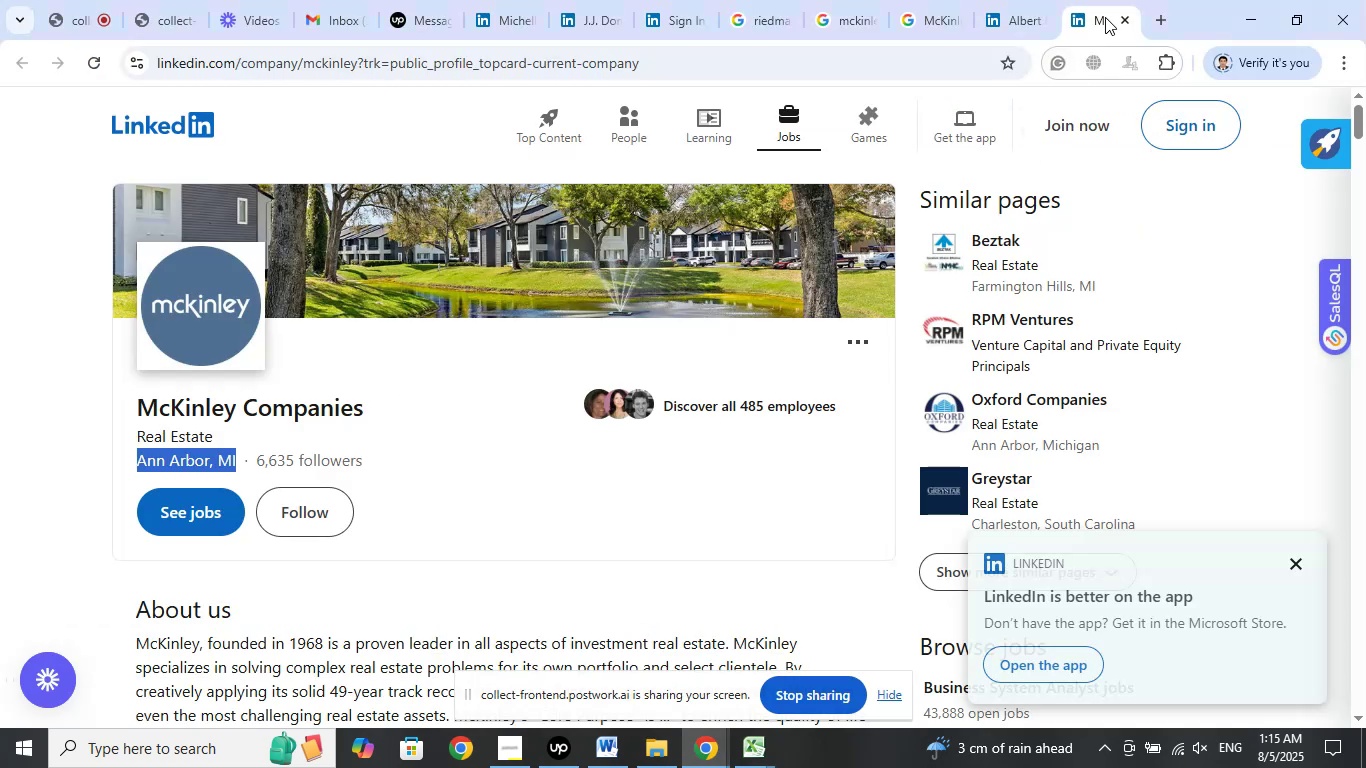 
left_click([1106, 4])
 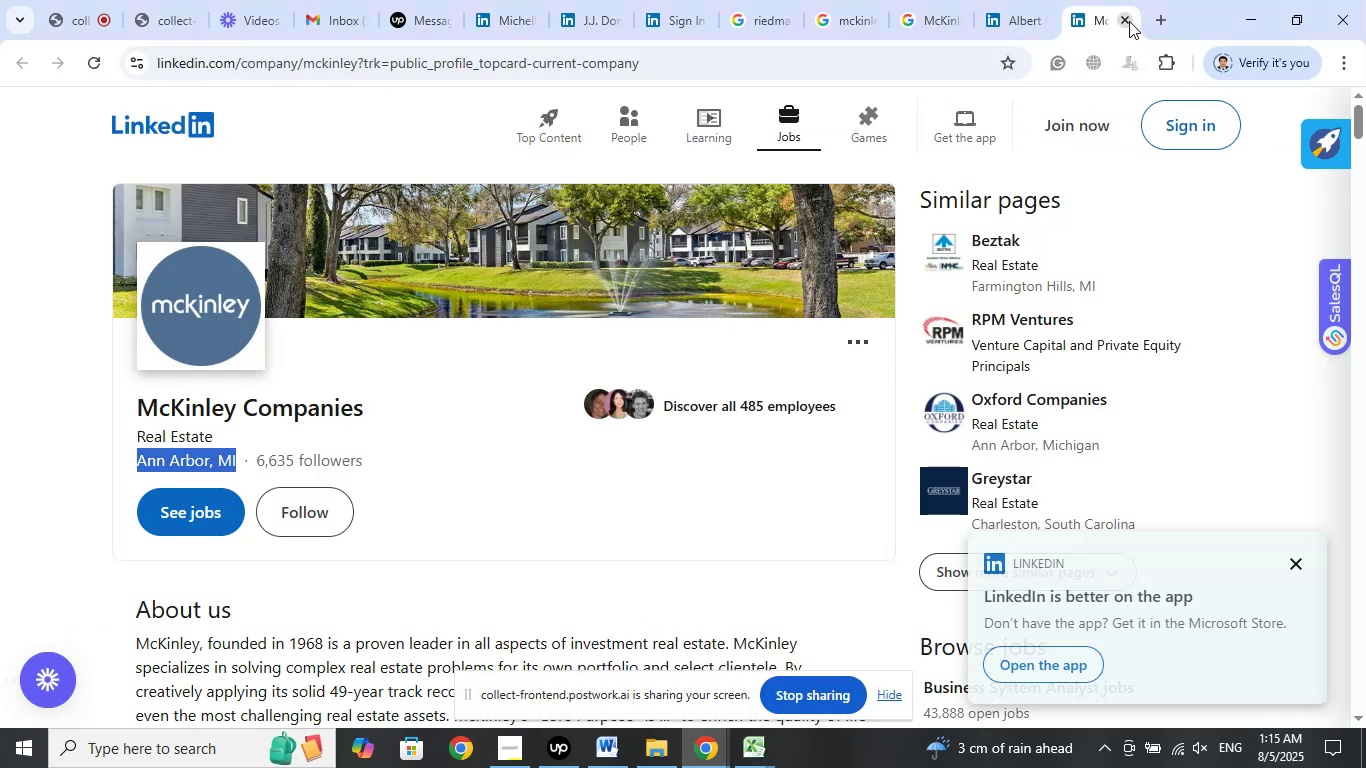 
left_click([1125, 18])
 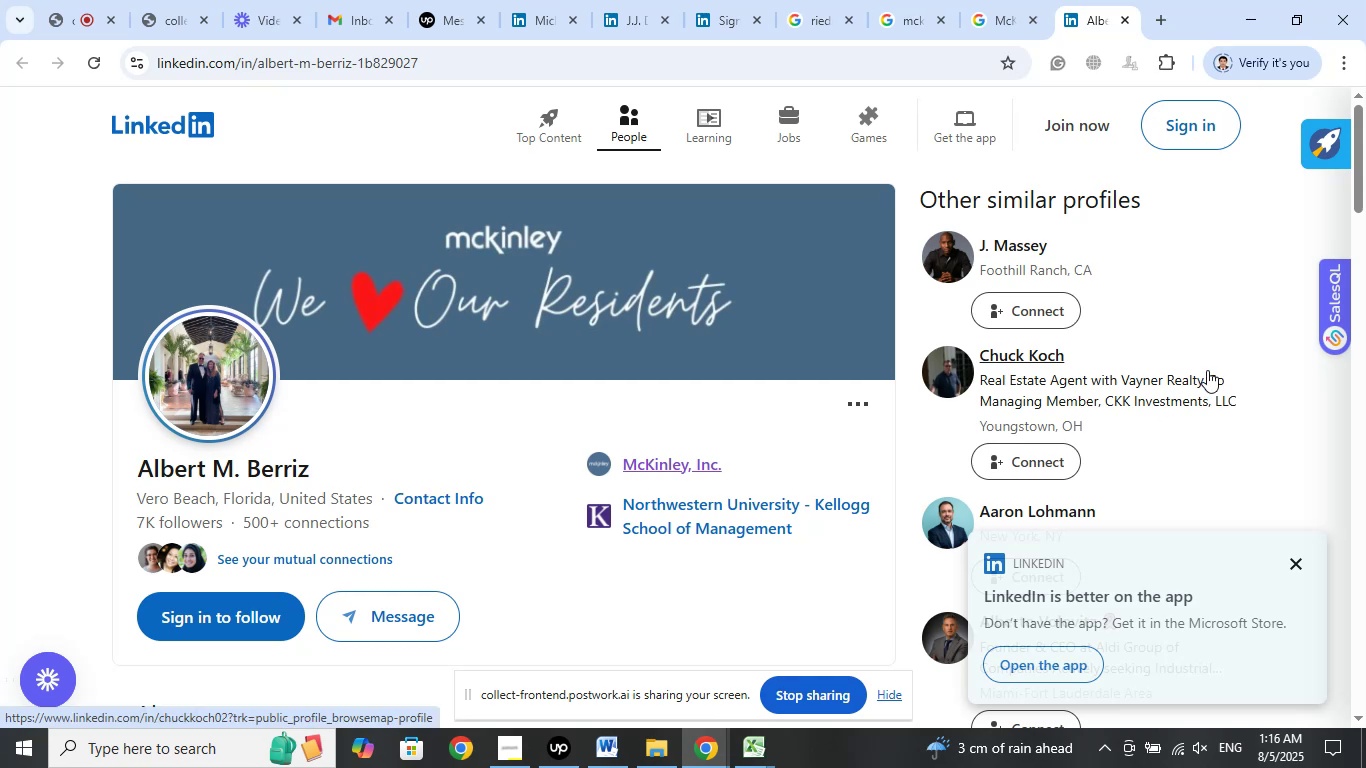 
scroll: coordinate [1165, 305], scroll_direction: down, amount: 2.0
 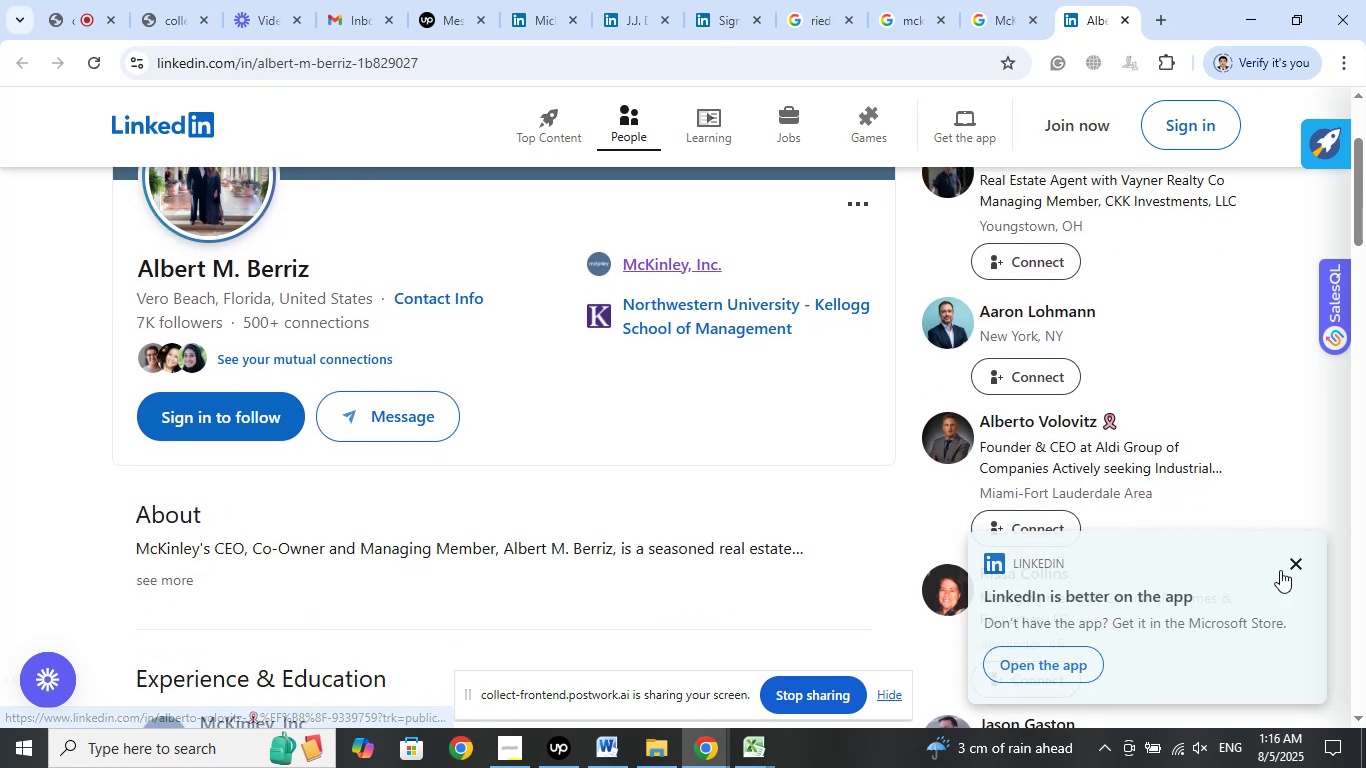 
left_click([1284, 570])
 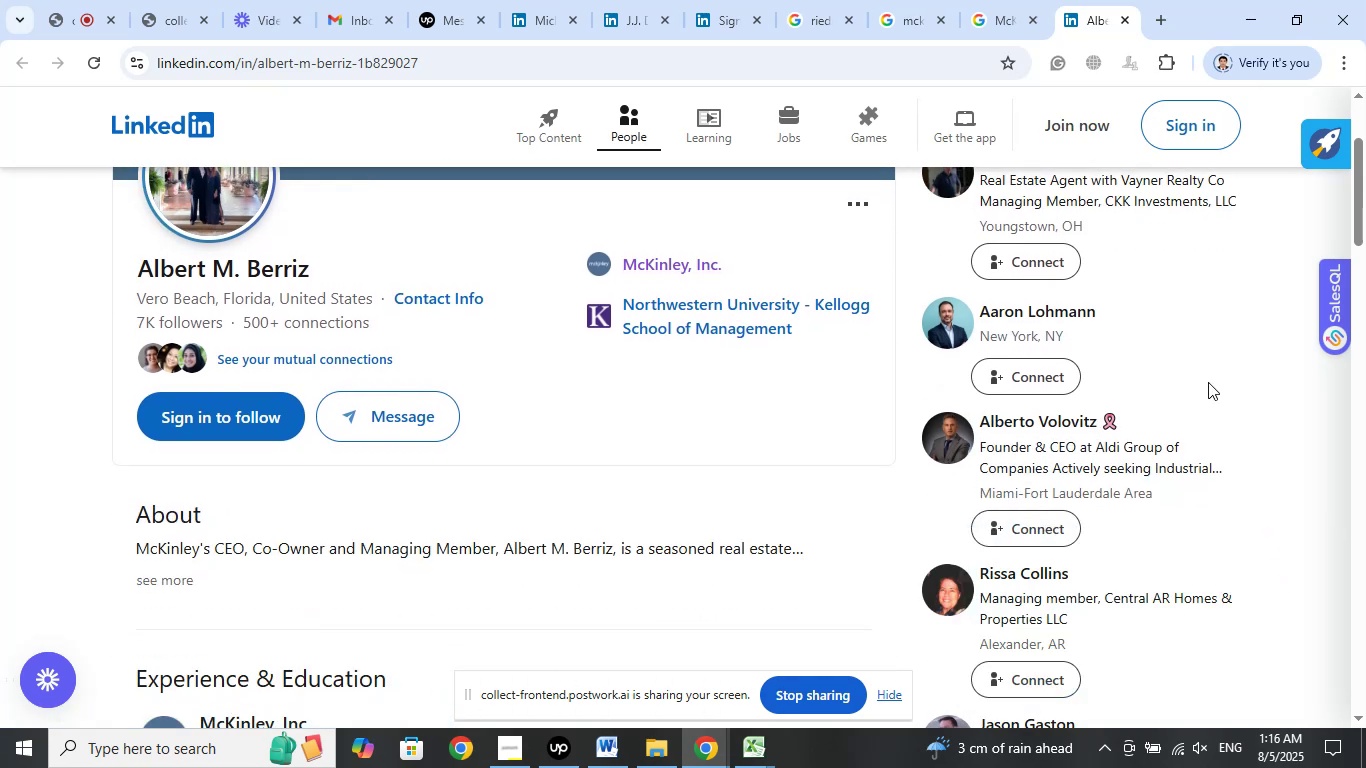 
scroll: coordinate [1208, 382], scroll_direction: down, amount: 10.0
 